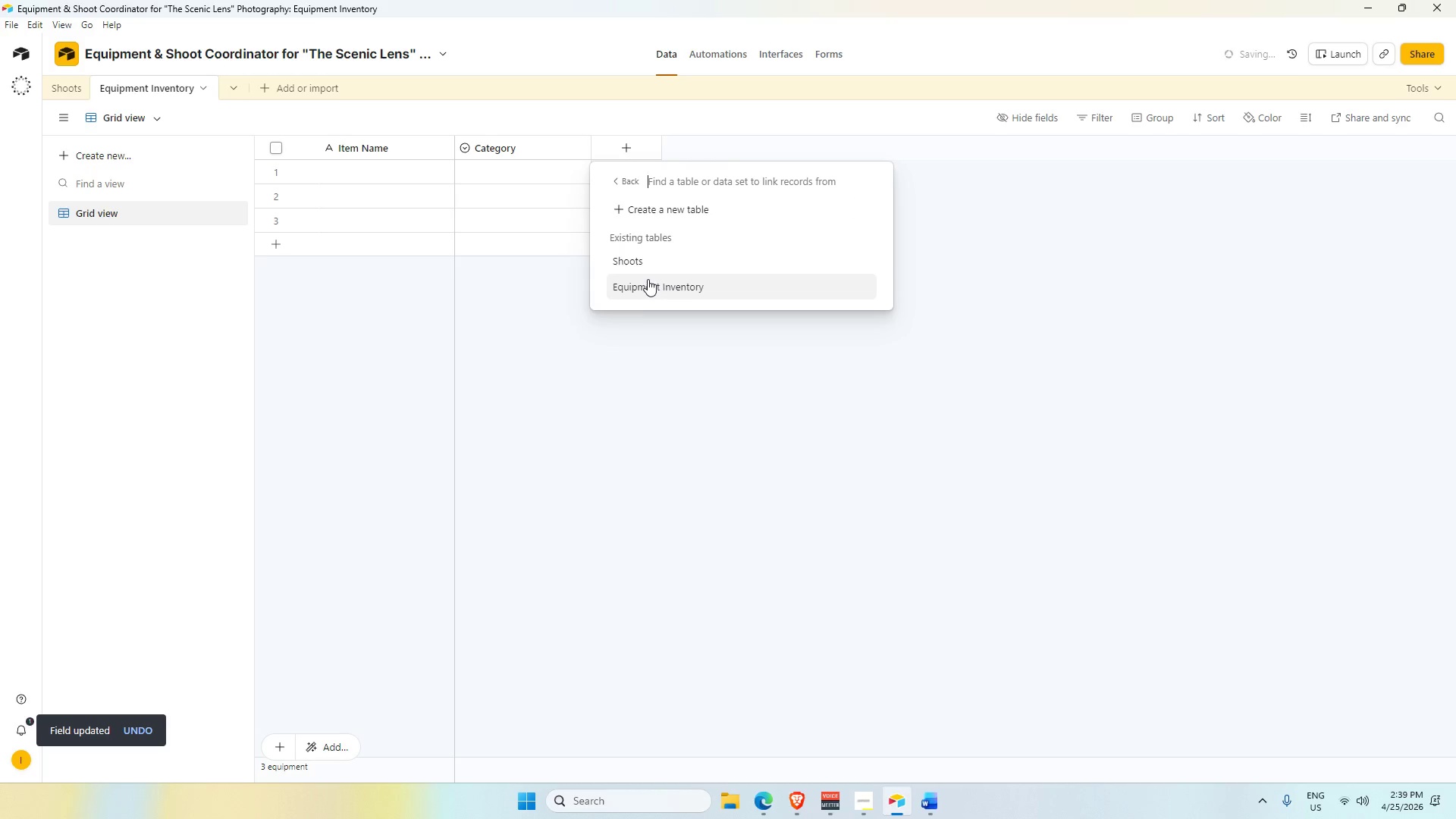 
left_click([645, 262])
 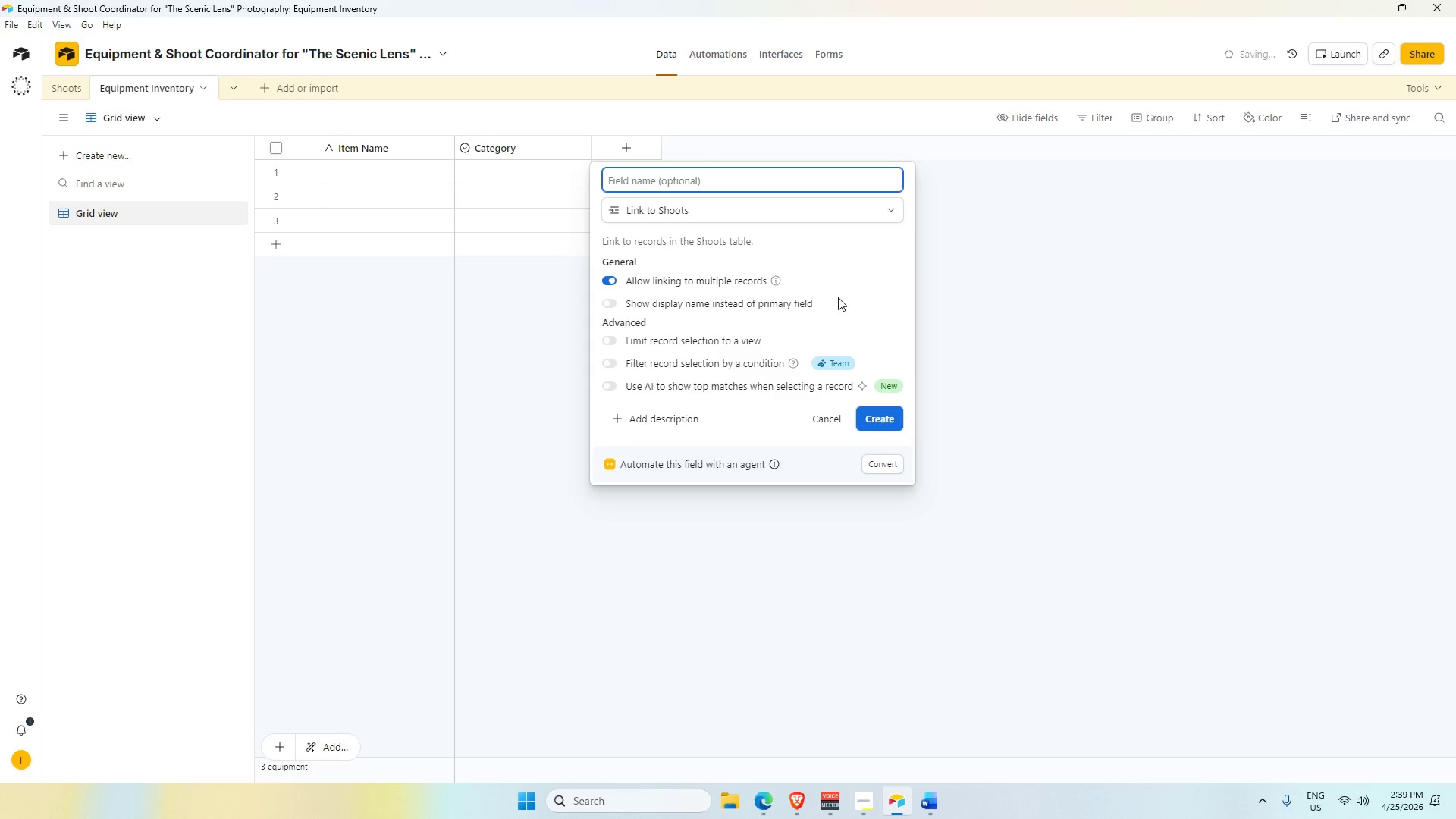 
wait(6.83)
 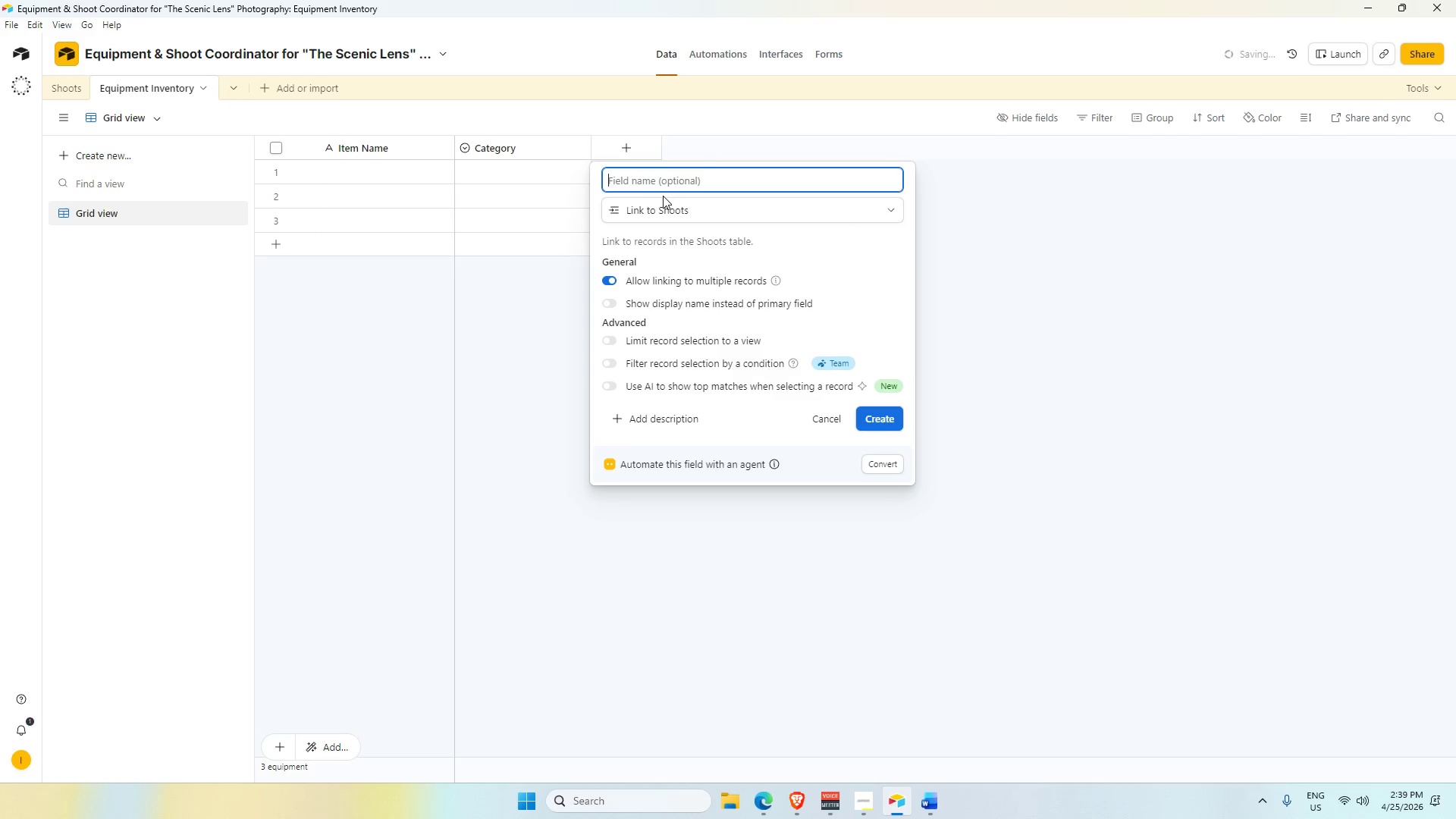 
left_click([830, 418])
 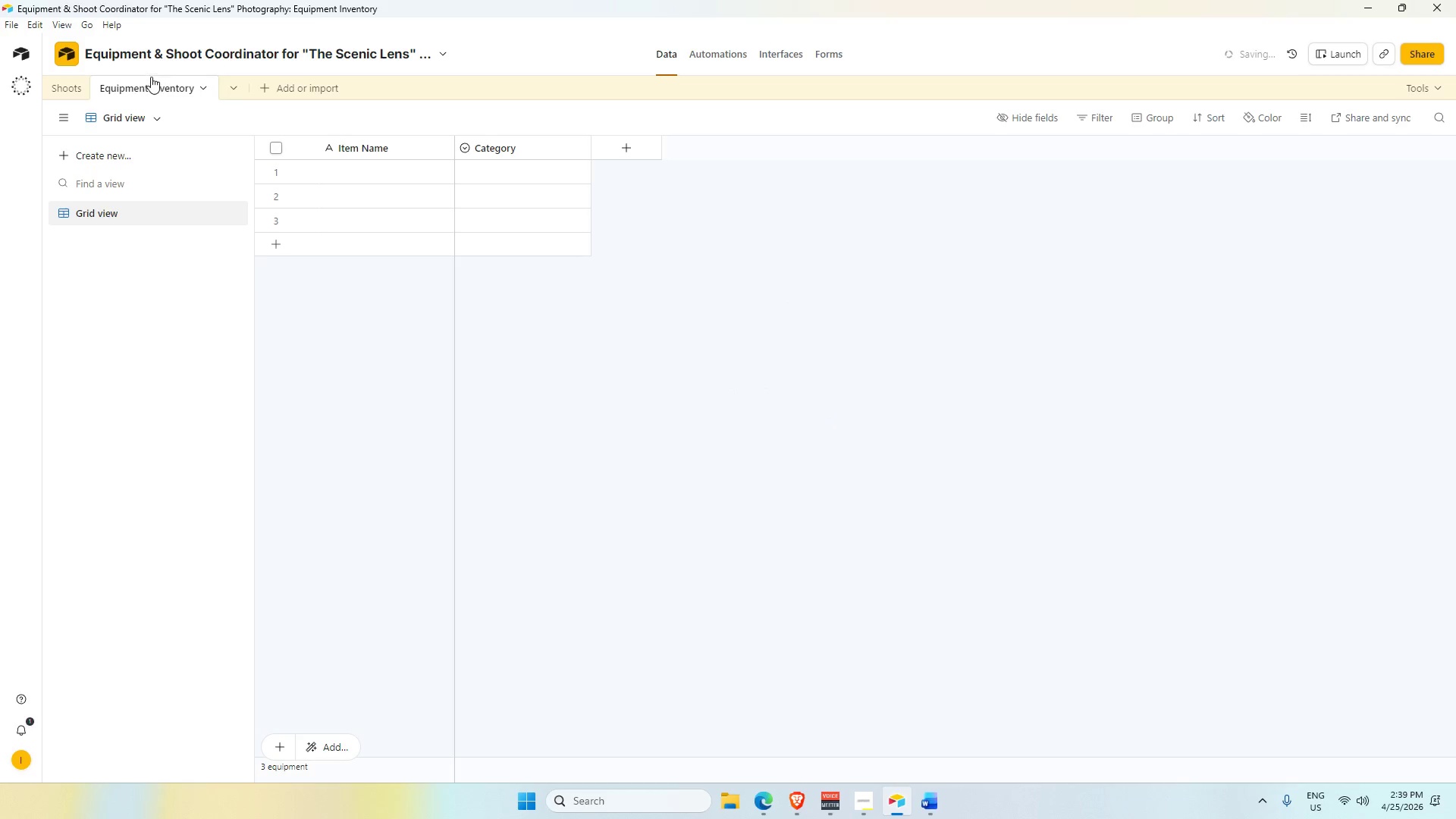 
left_click([77, 86])
 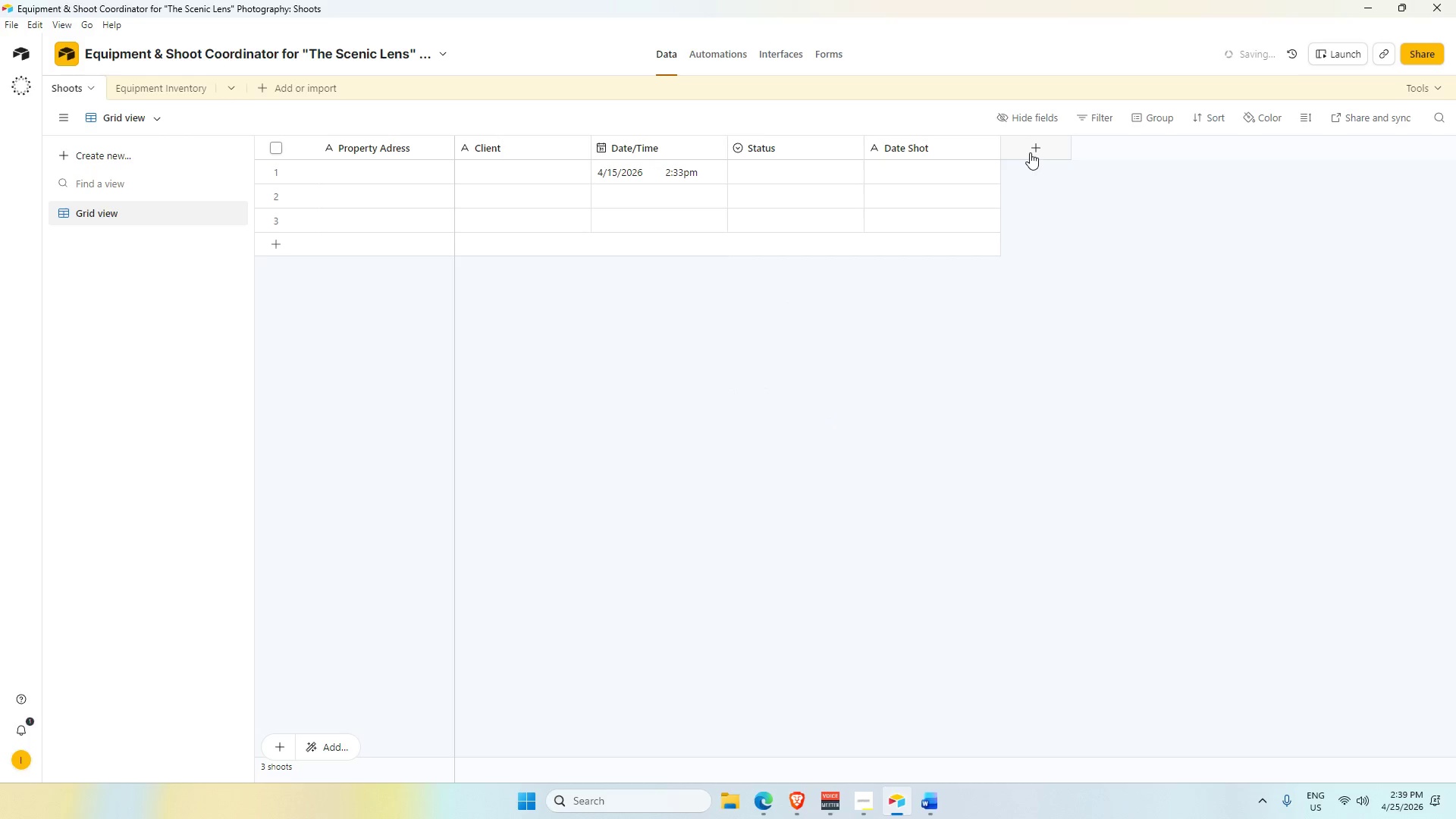 
scroll: coordinate [1025, 152], scroll_direction: up, amount: 2.0
 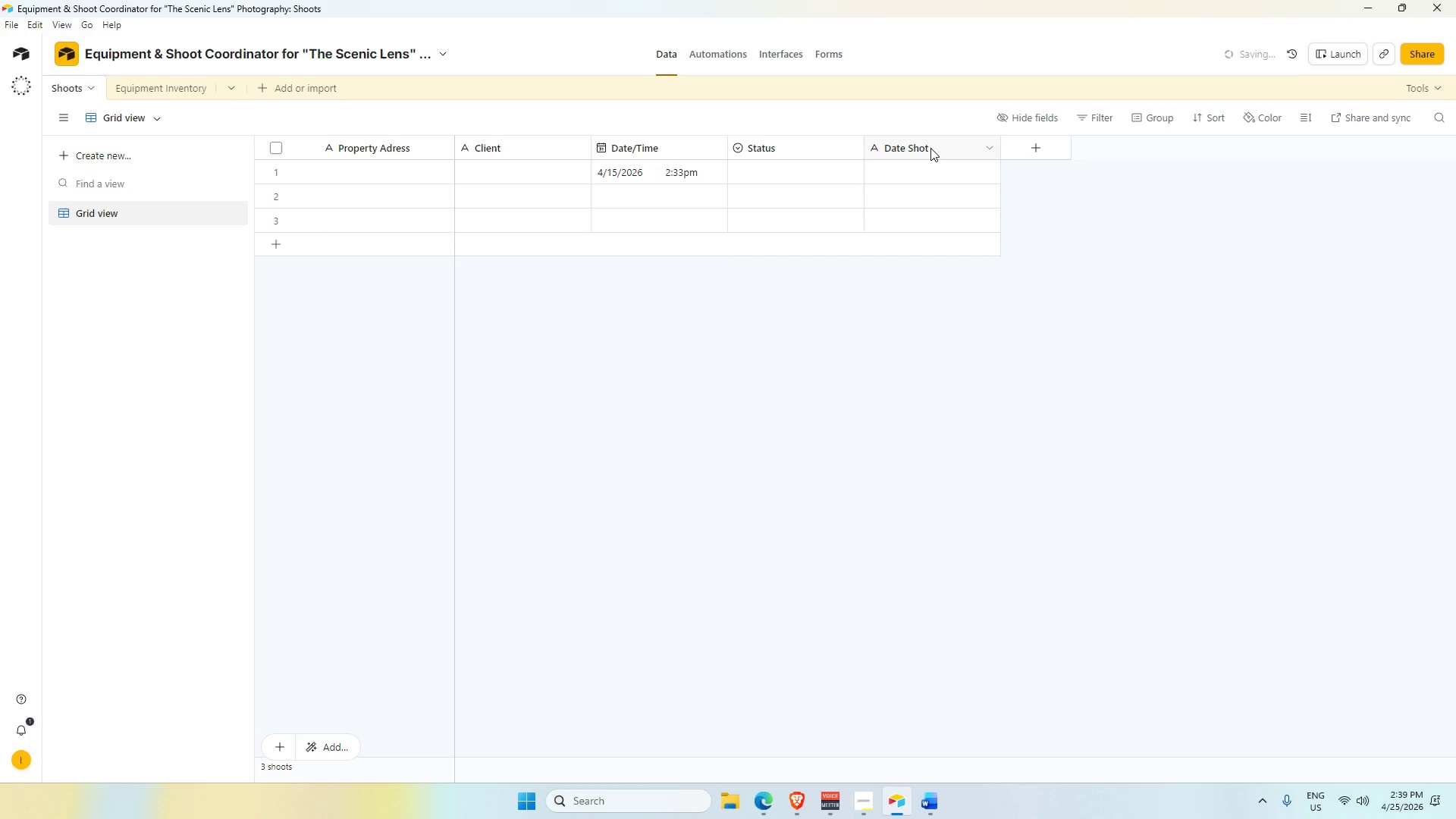 
double_click([930, 147])
 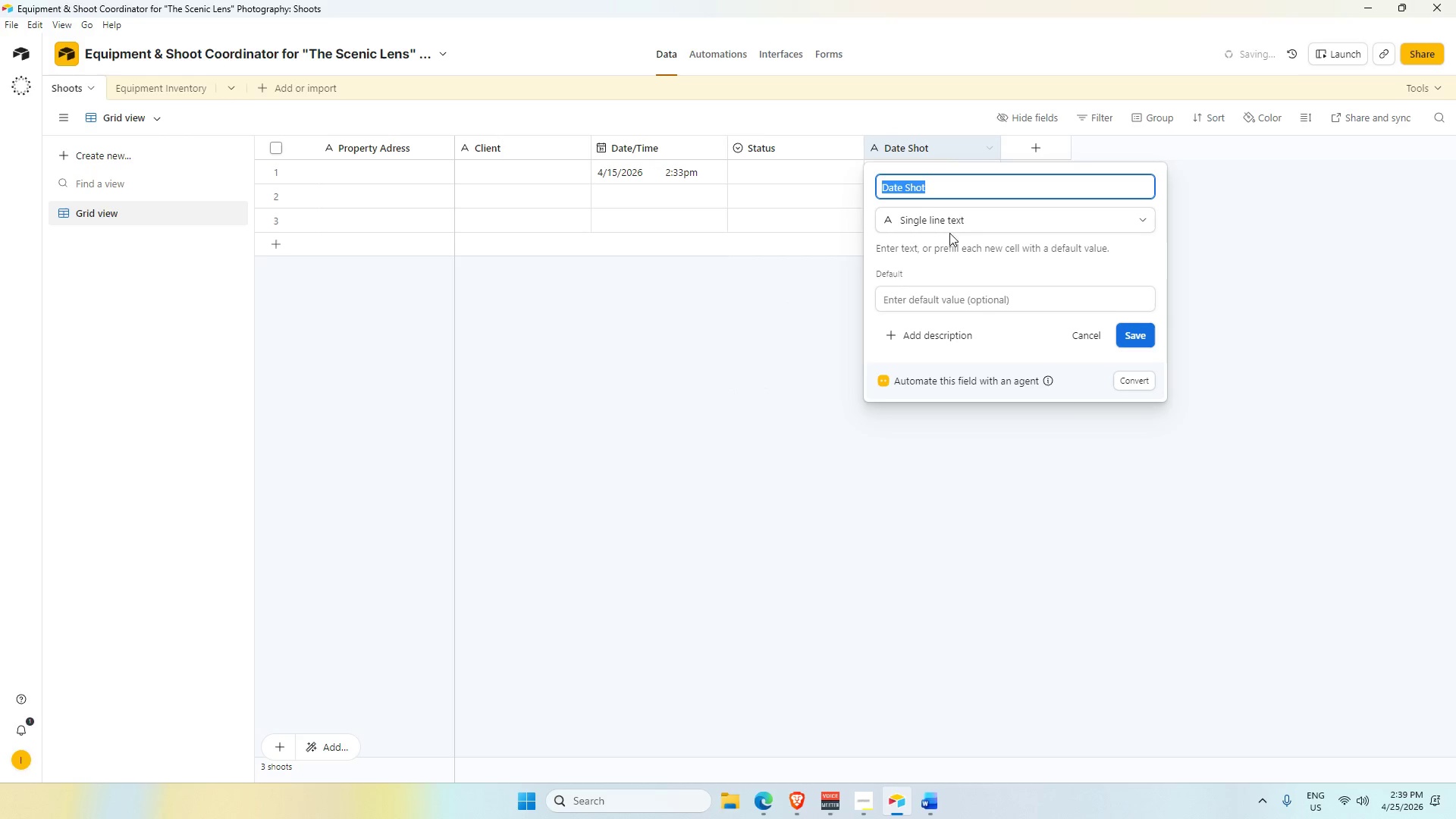 
left_click([949, 224])
 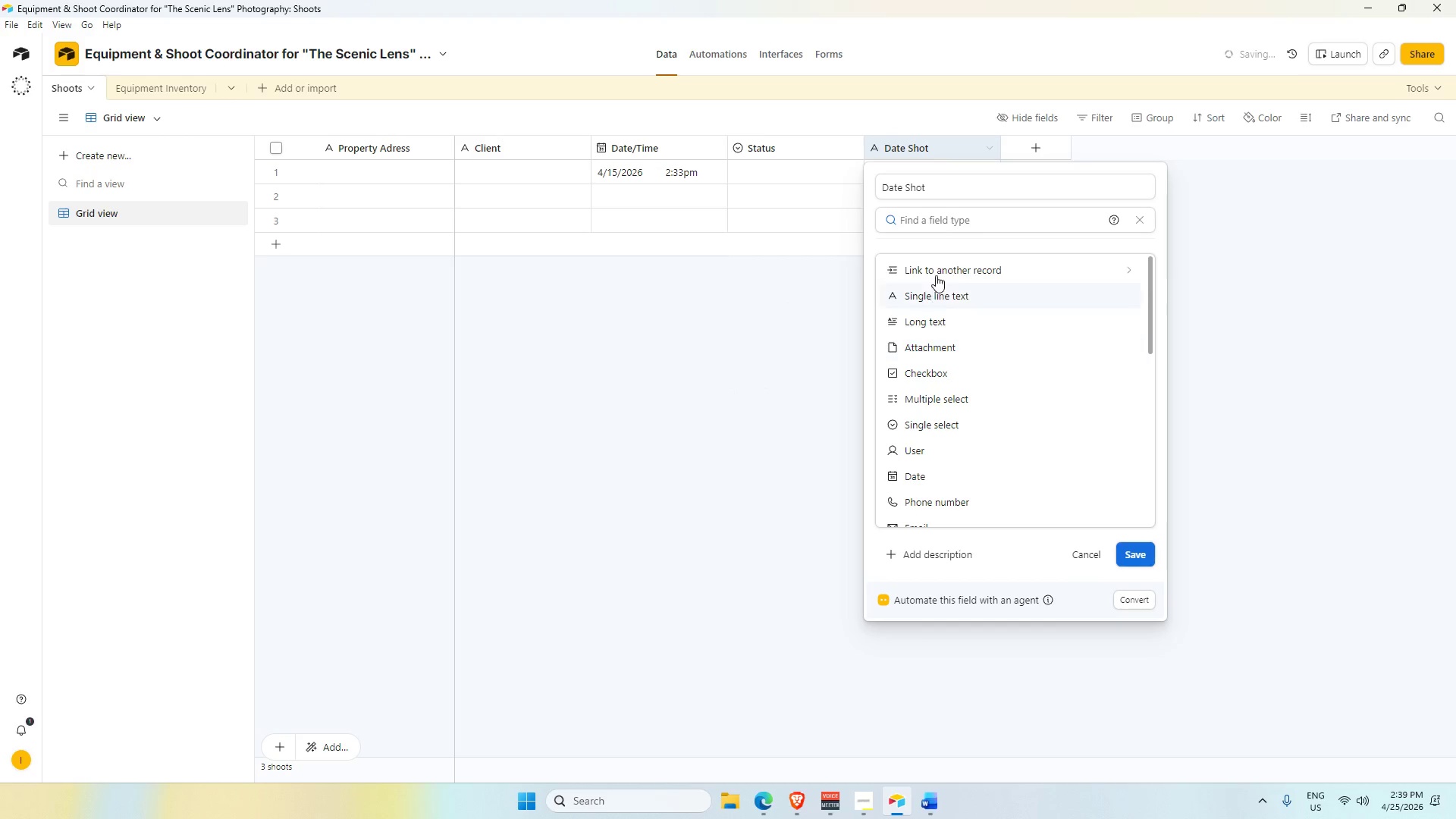 
left_click([936, 274])
 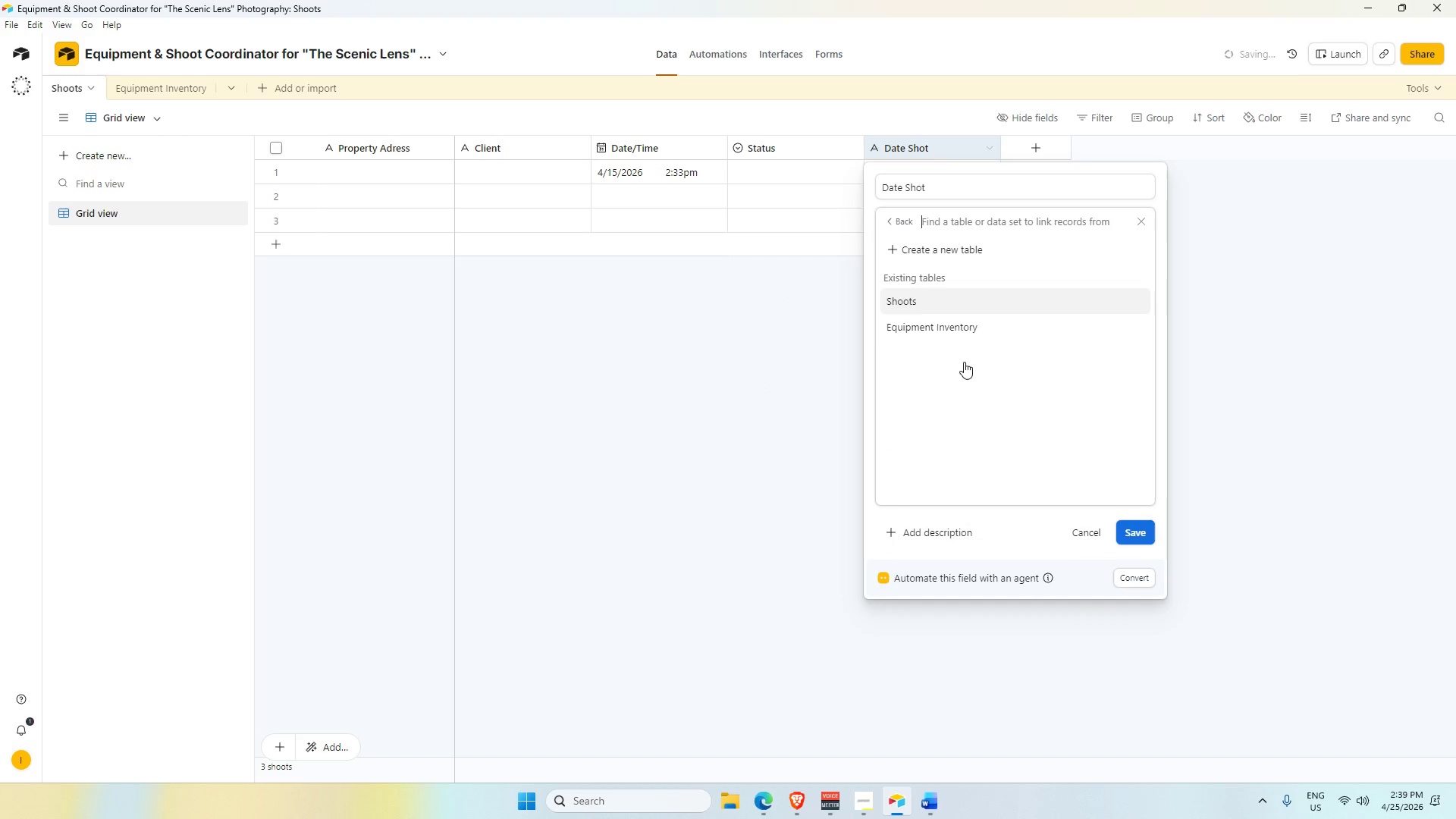 
left_click([960, 328])
 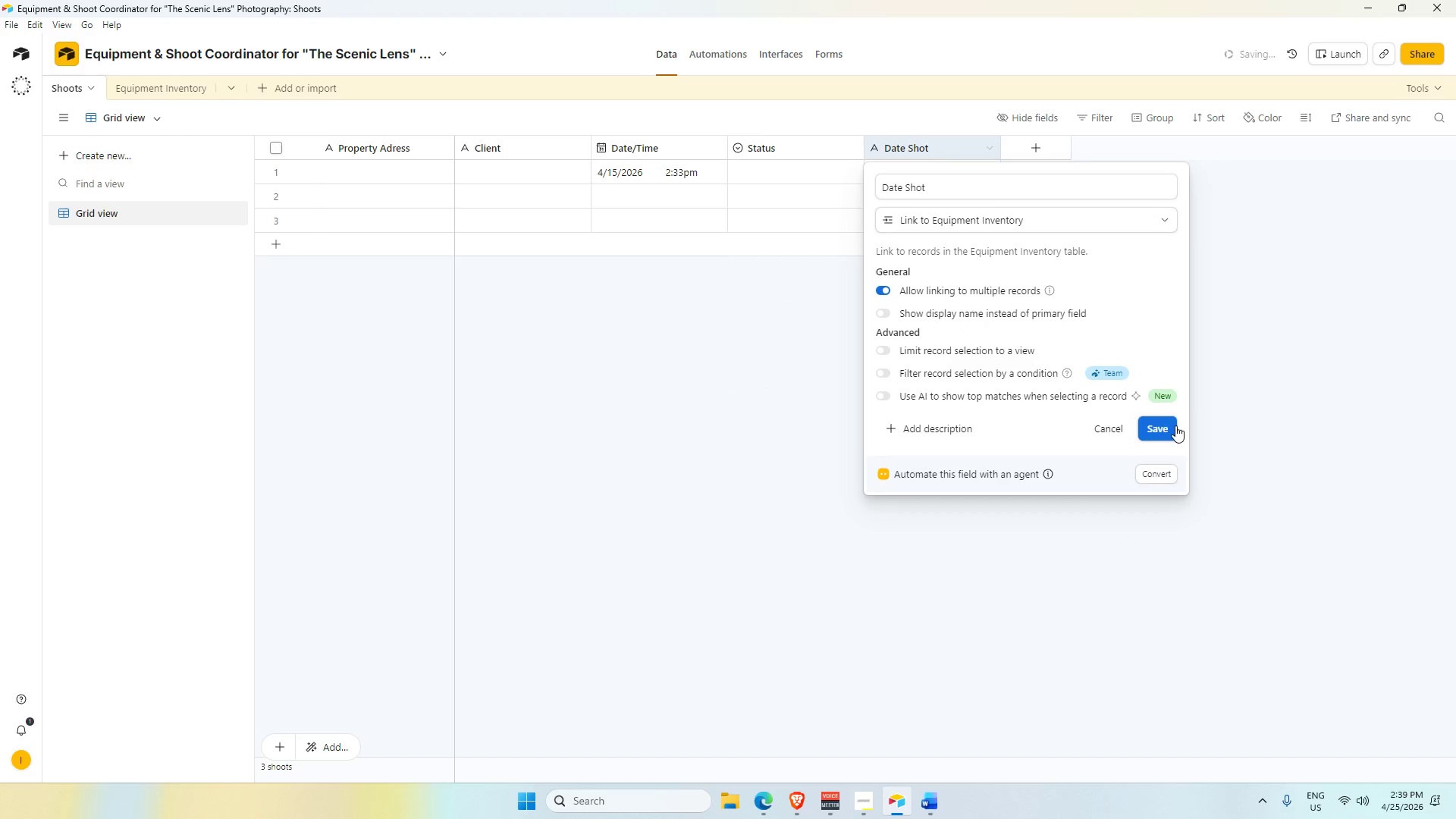 
left_click([1157, 429])
 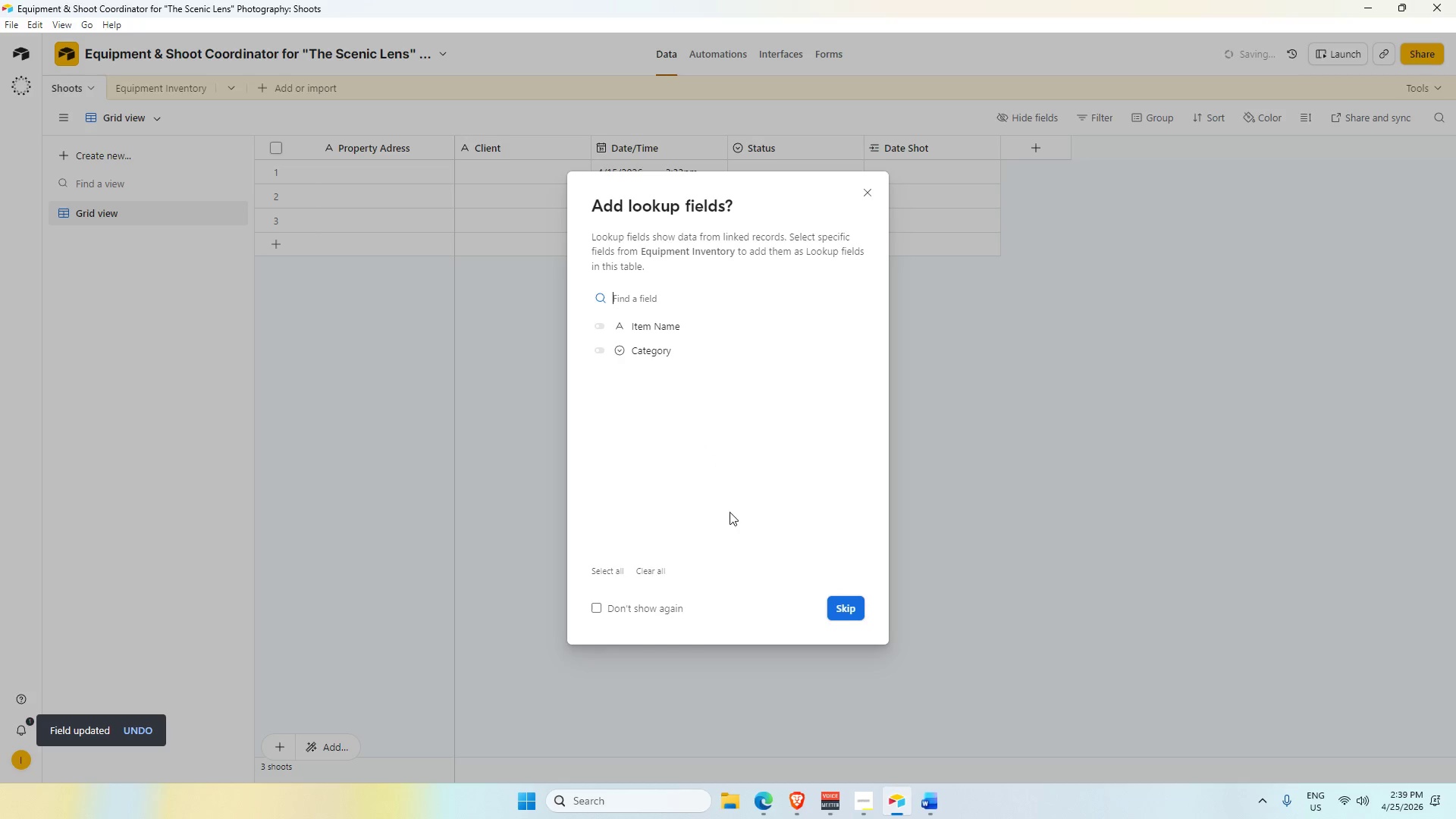 
left_click([845, 609])
 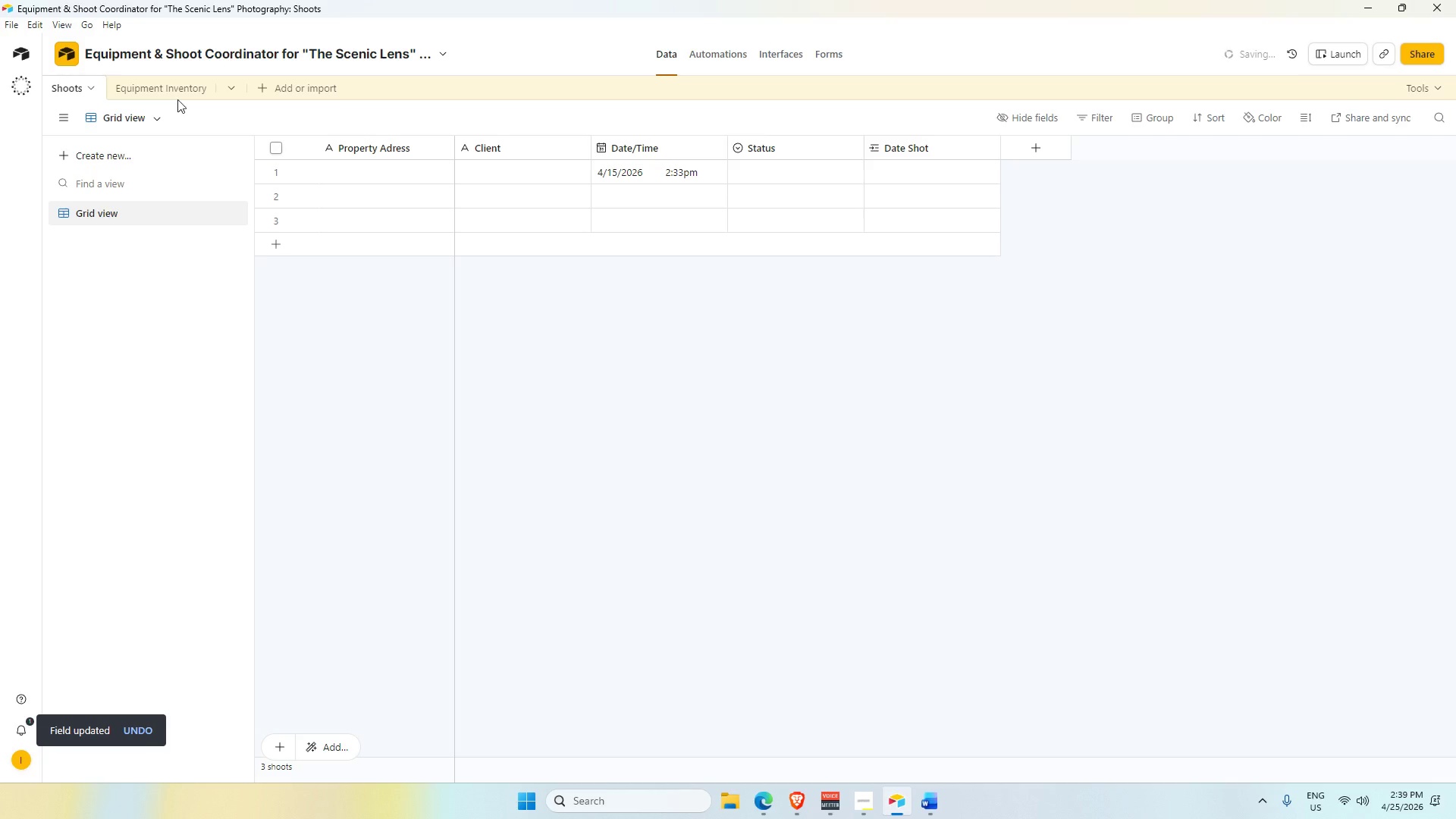 
left_click([174, 96])
 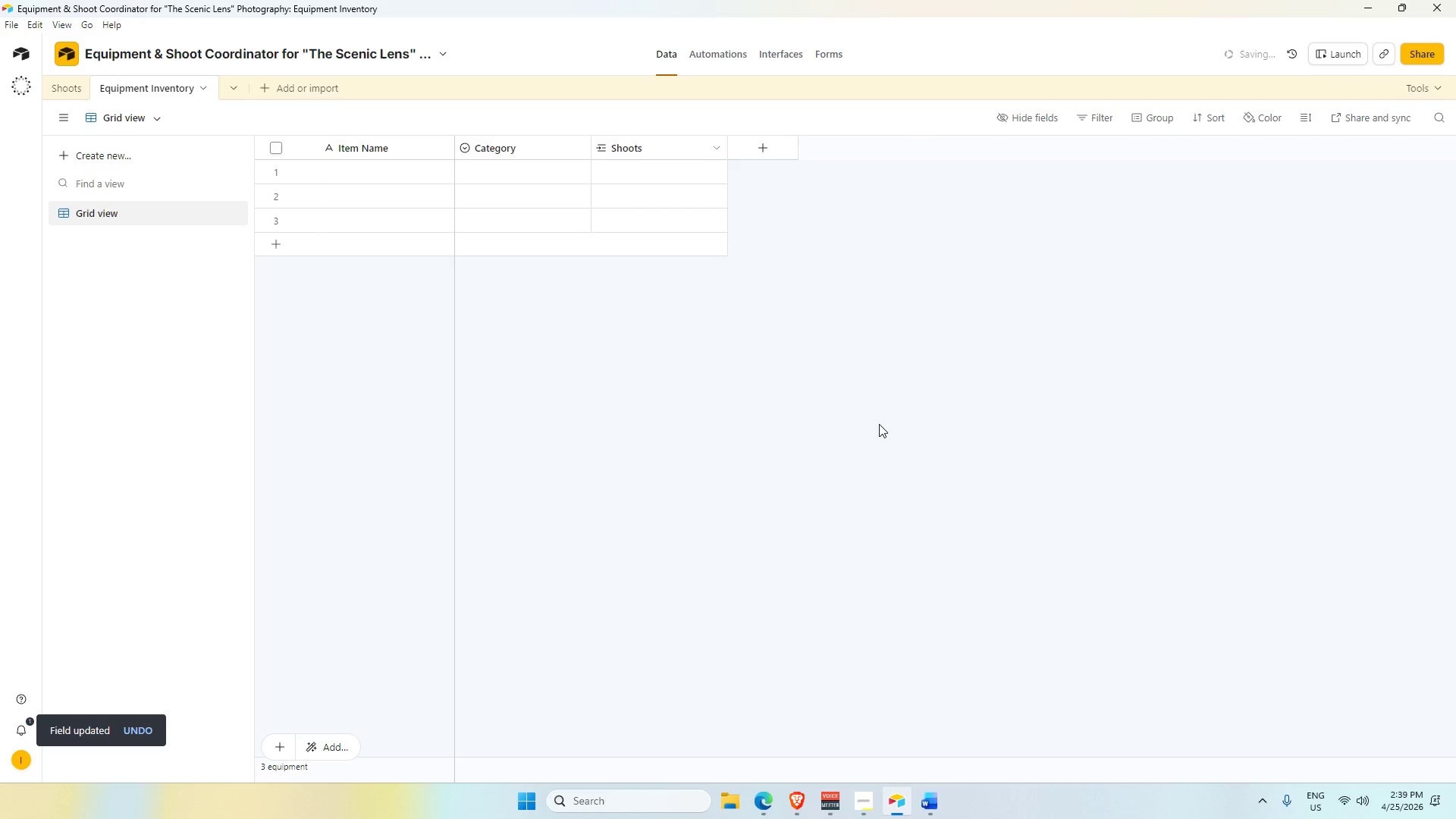 
key(Alt+AltLeft)
 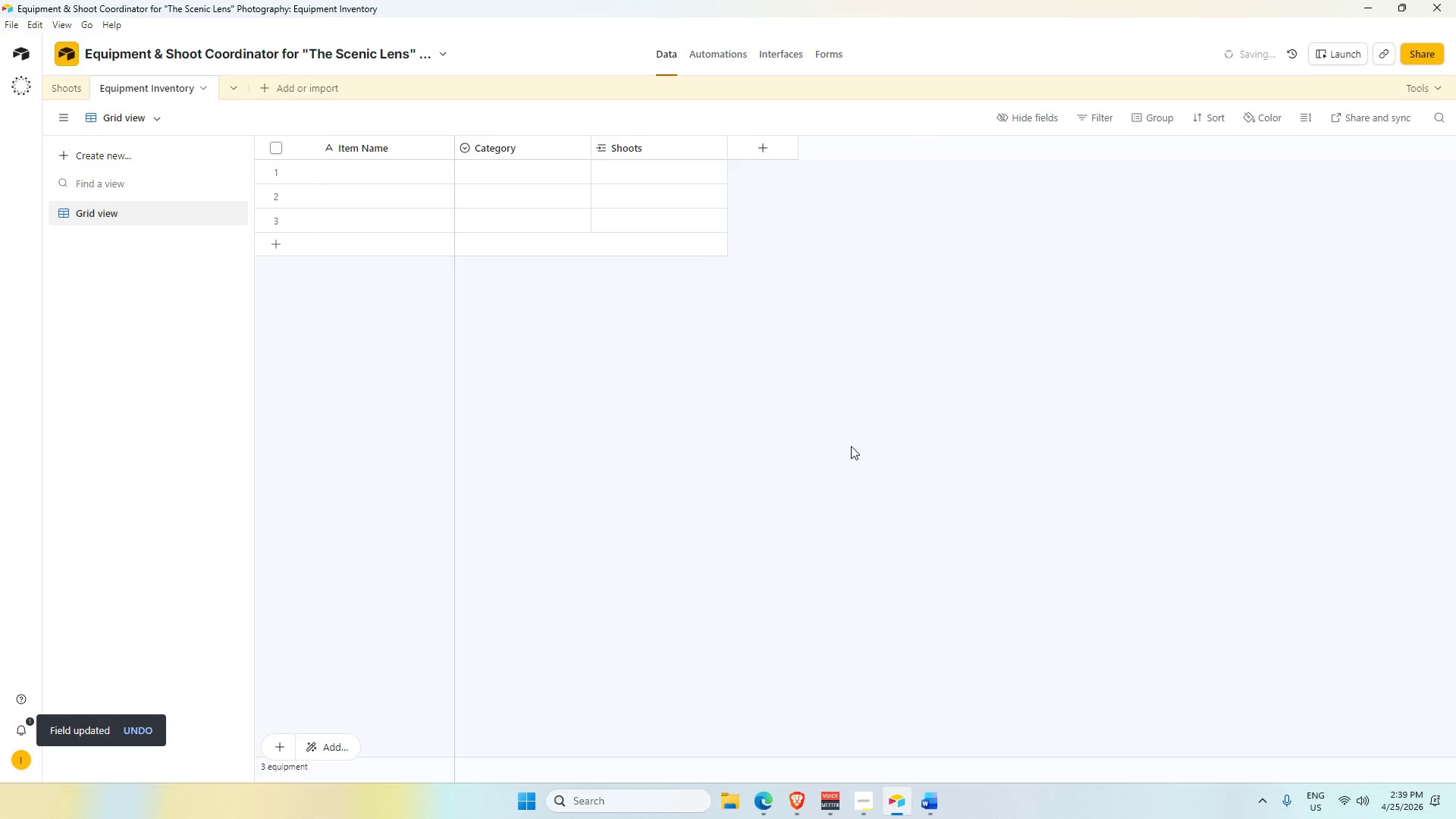 
key(Alt+Tab)
 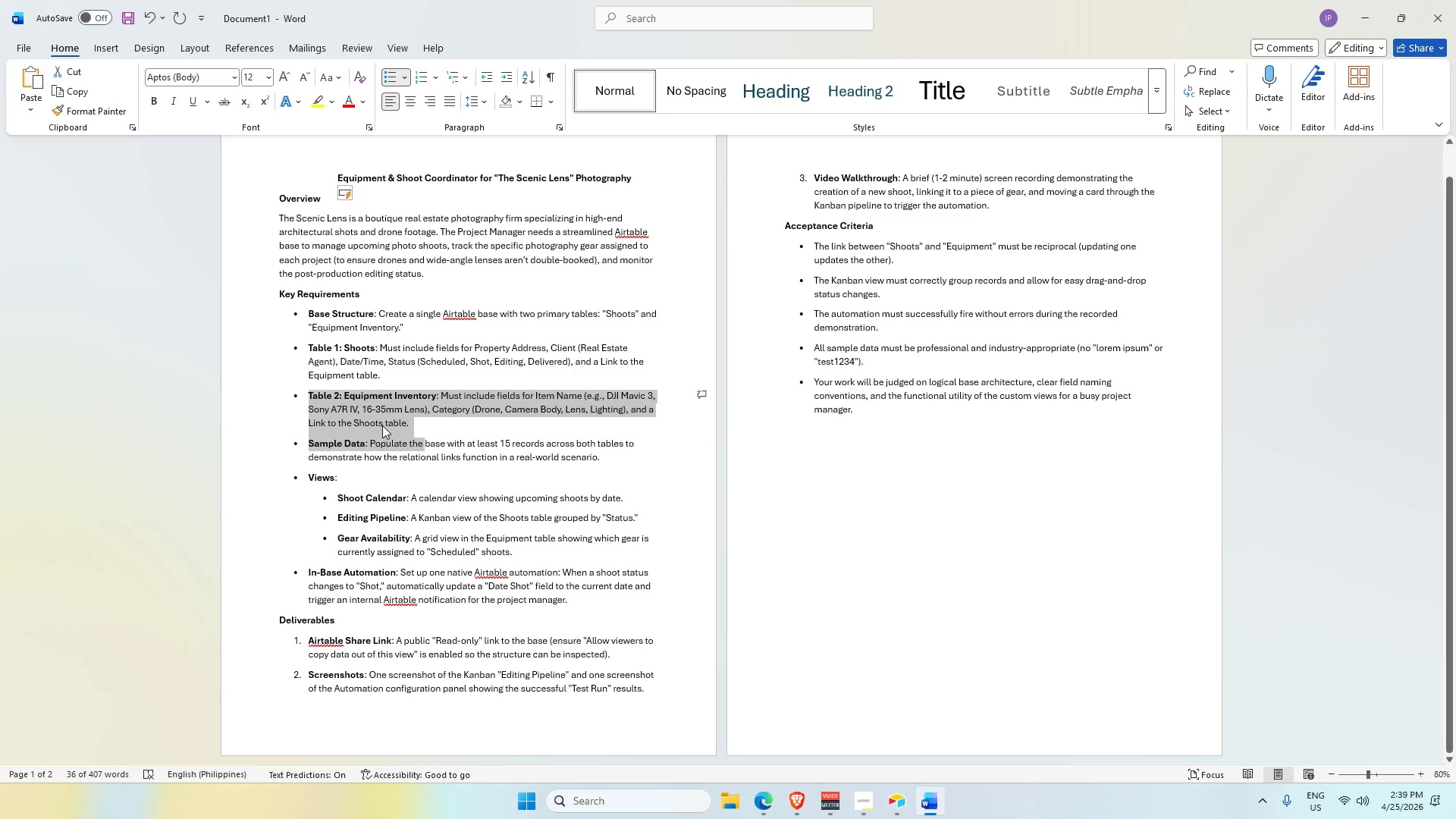 
wait(9.53)
 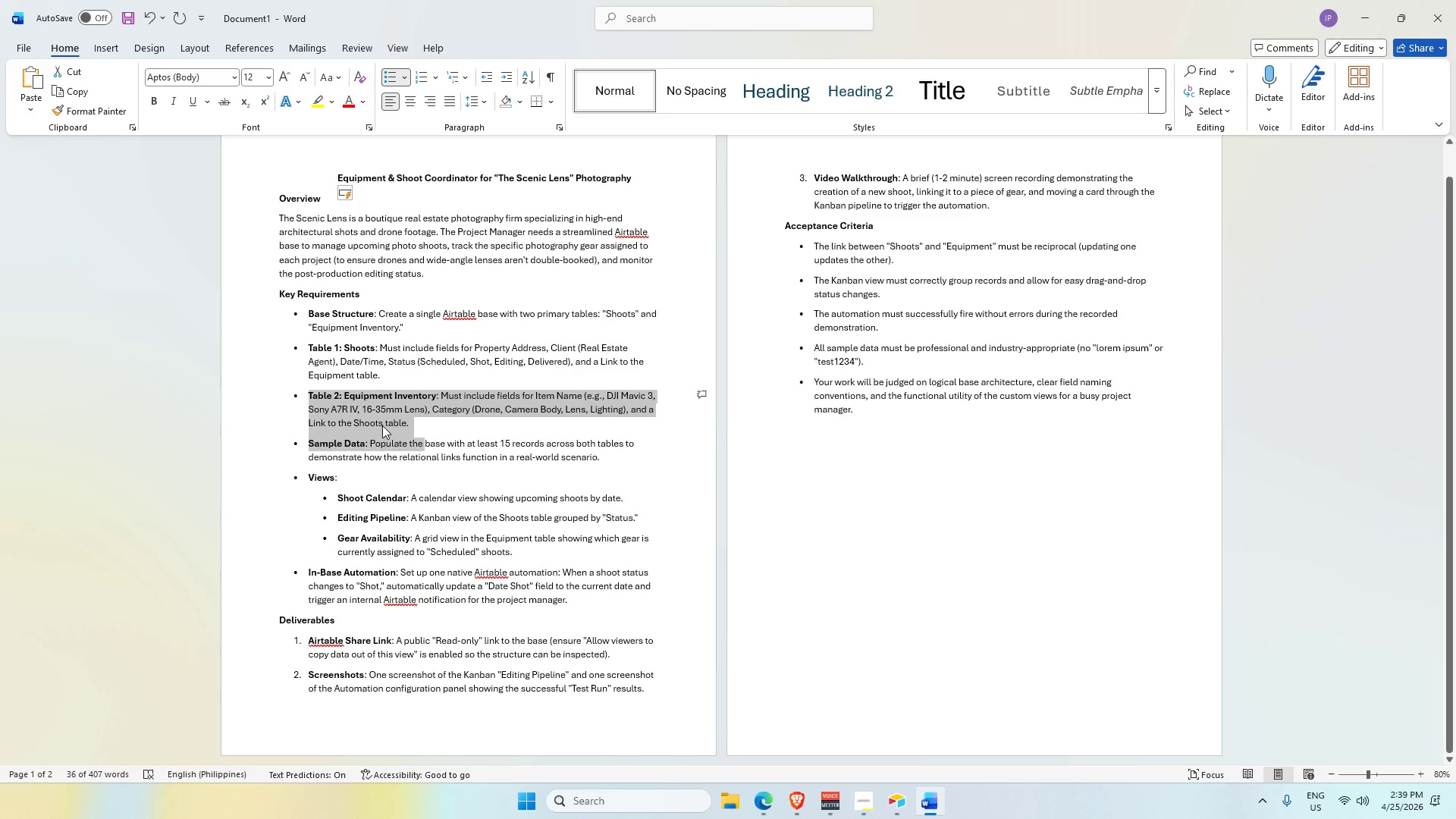 
left_click([373, 445])
 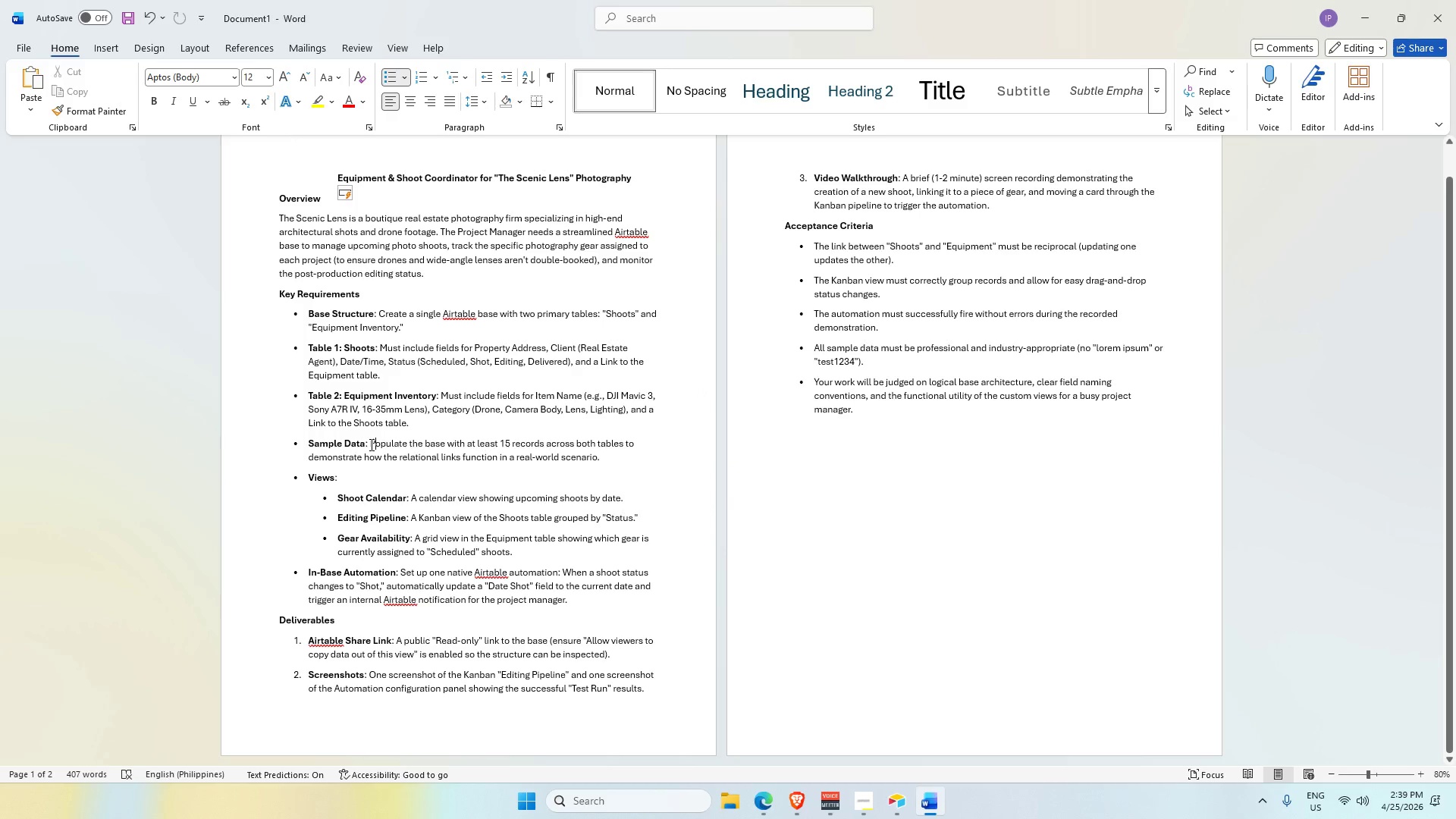 
left_click_drag(start_coordinate=[368, 444], to_coordinate=[635, 462])
 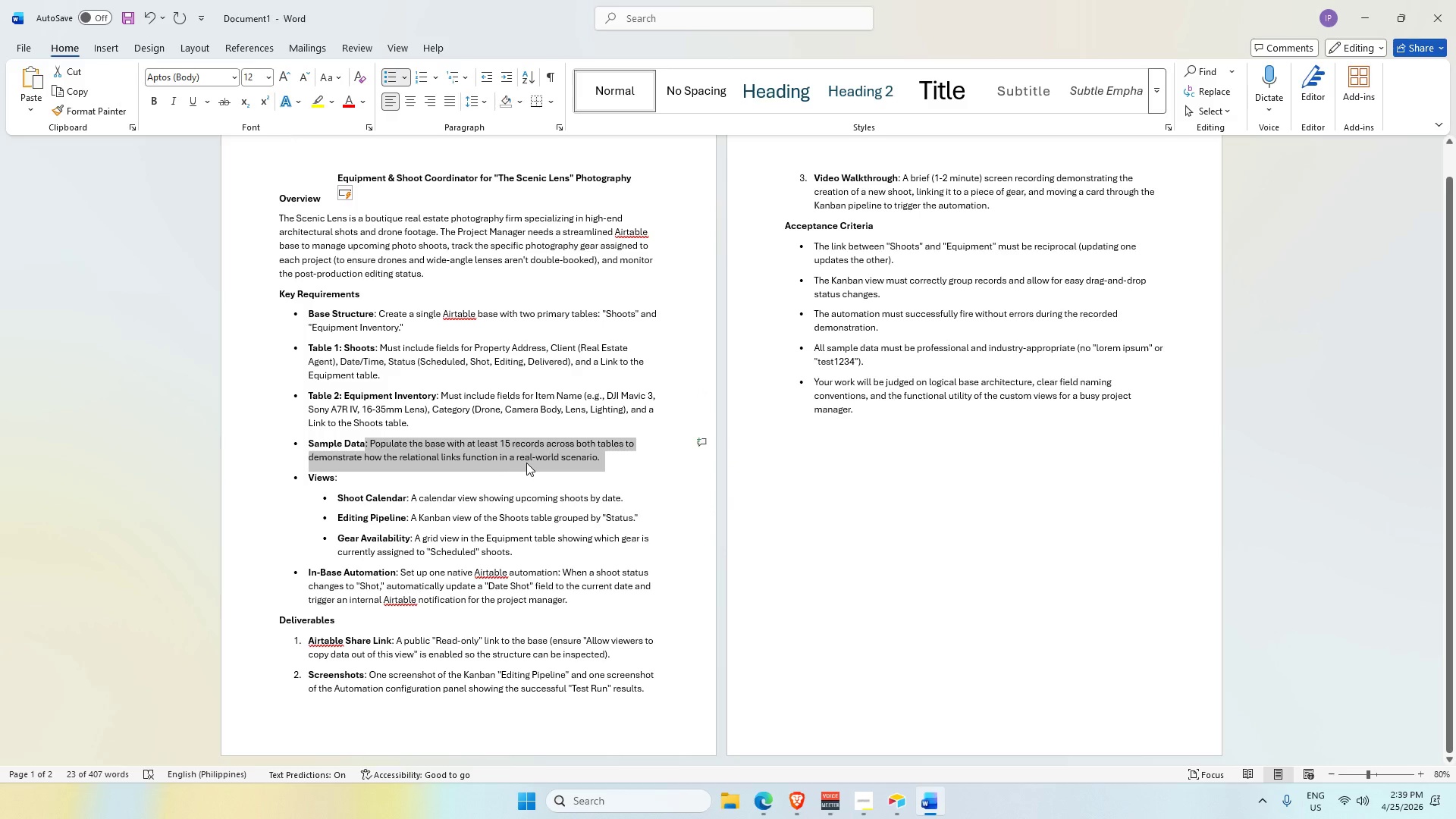 
scroll: coordinate [682, 428], scroll_direction: down, amount: 1.0
 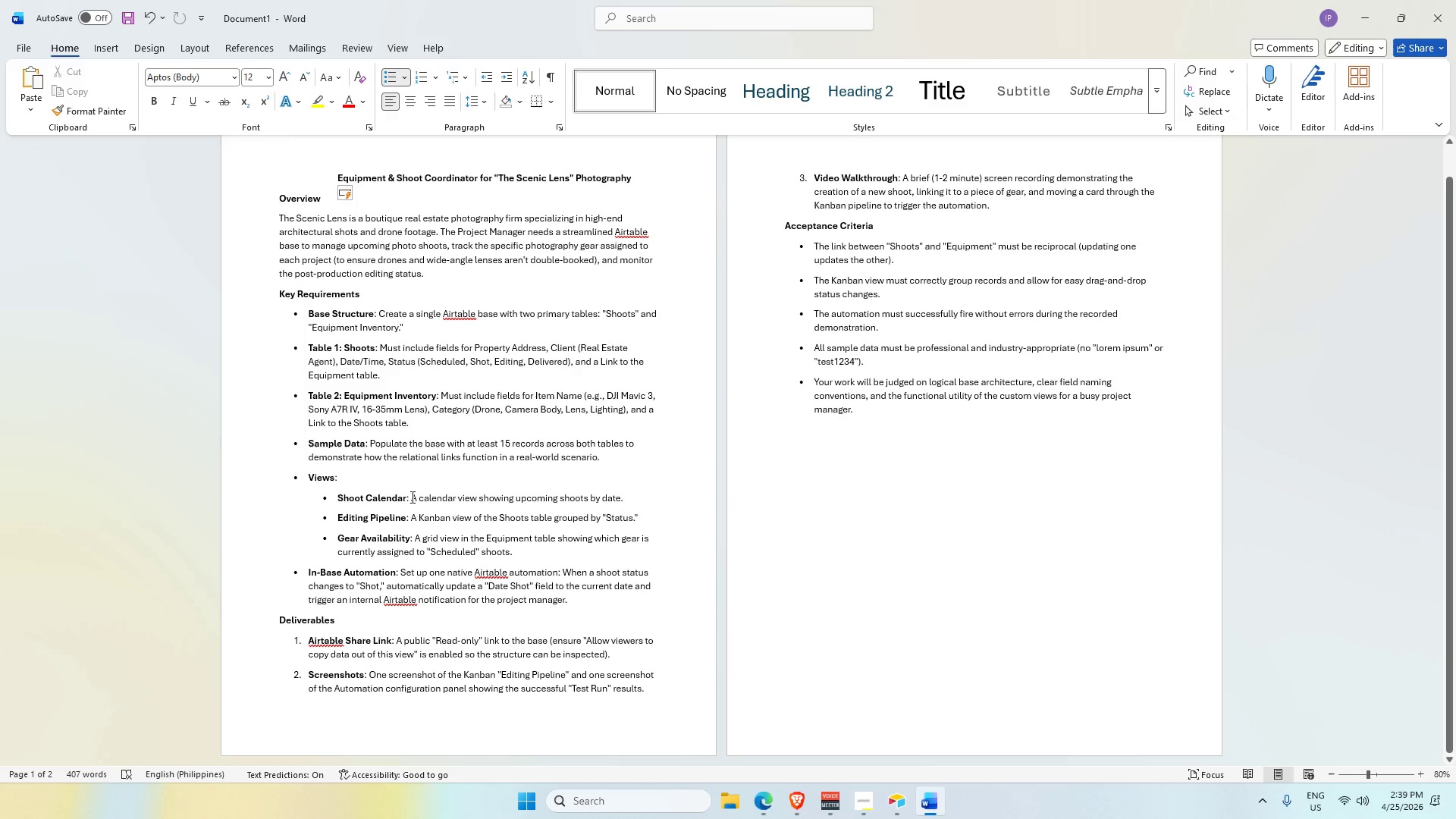 
wait(5.01)
 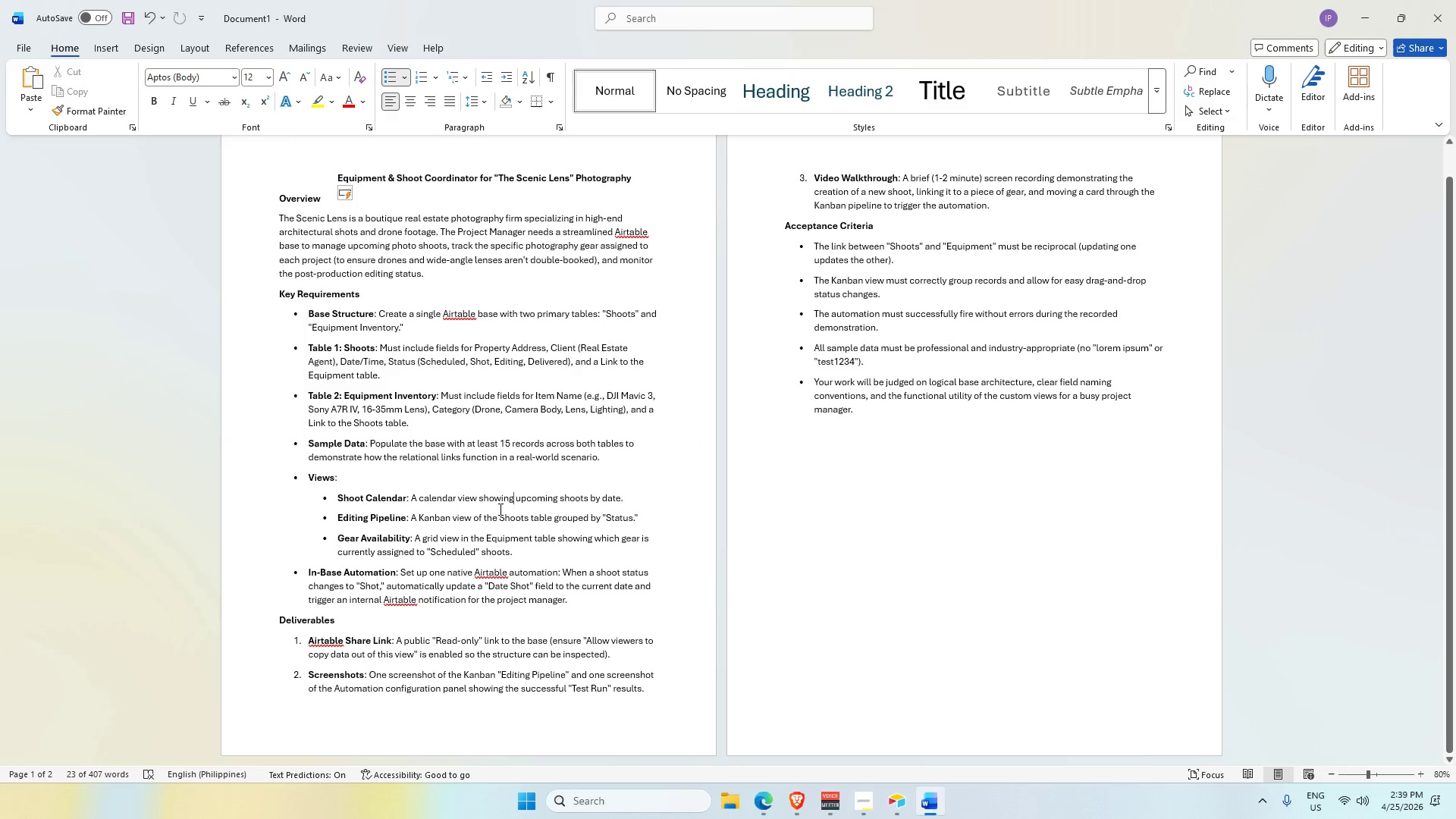 
left_click_drag(start_coordinate=[280, 216], to_coordinate=[653, 274])
 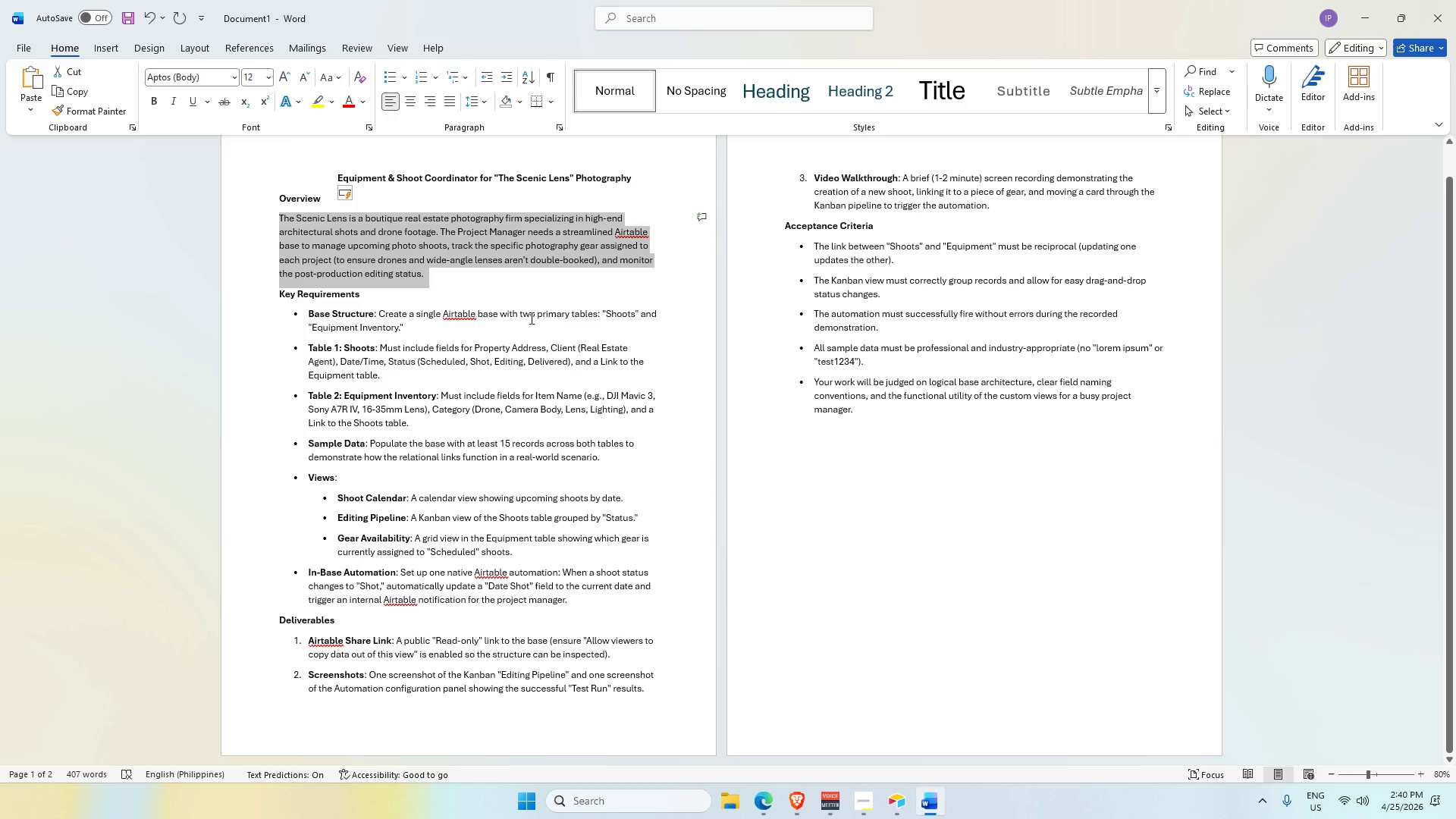 
left_click([530, 317])
 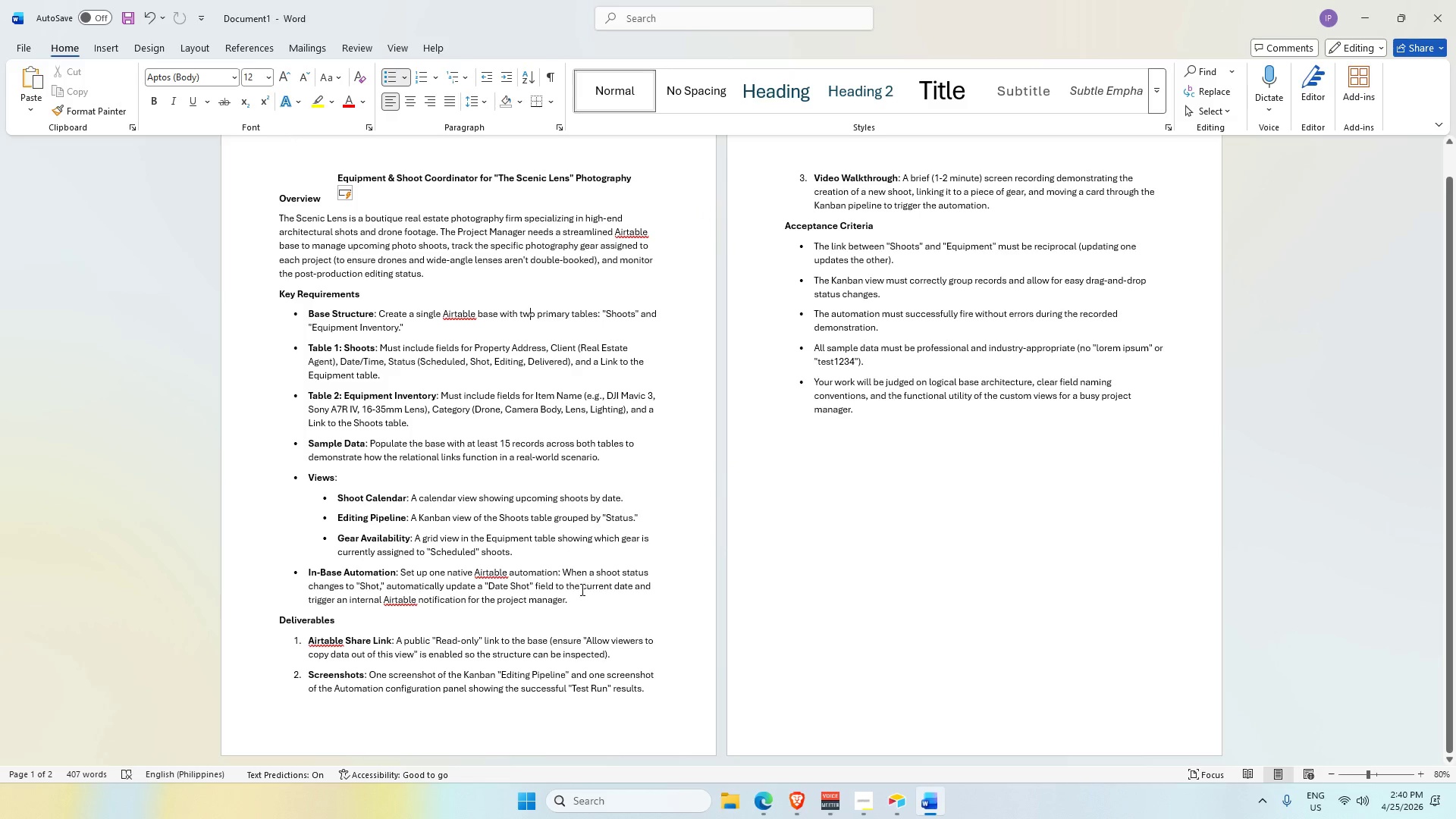 
key(Alt+Tab)
 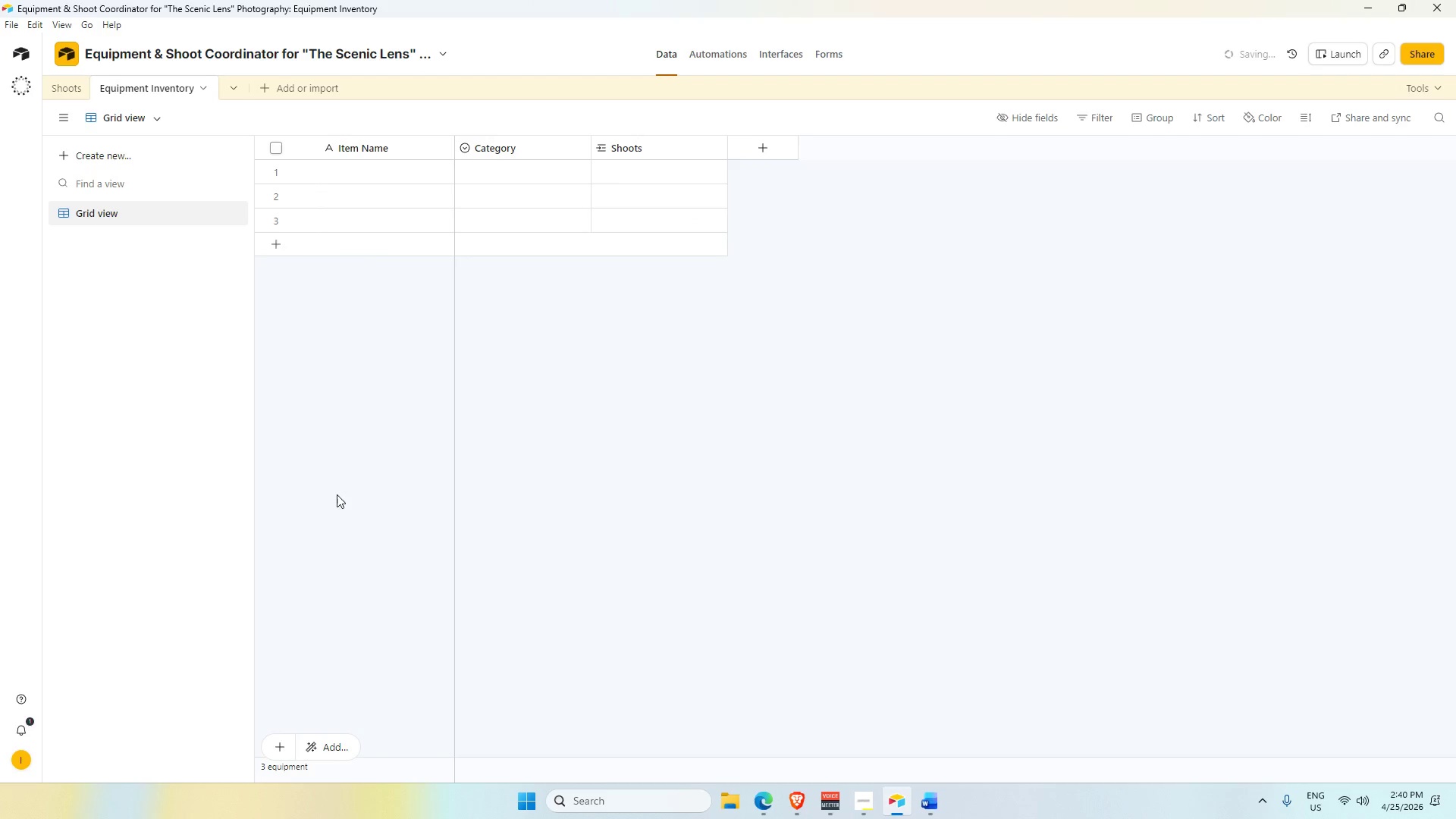 
left_click([359, 172])
 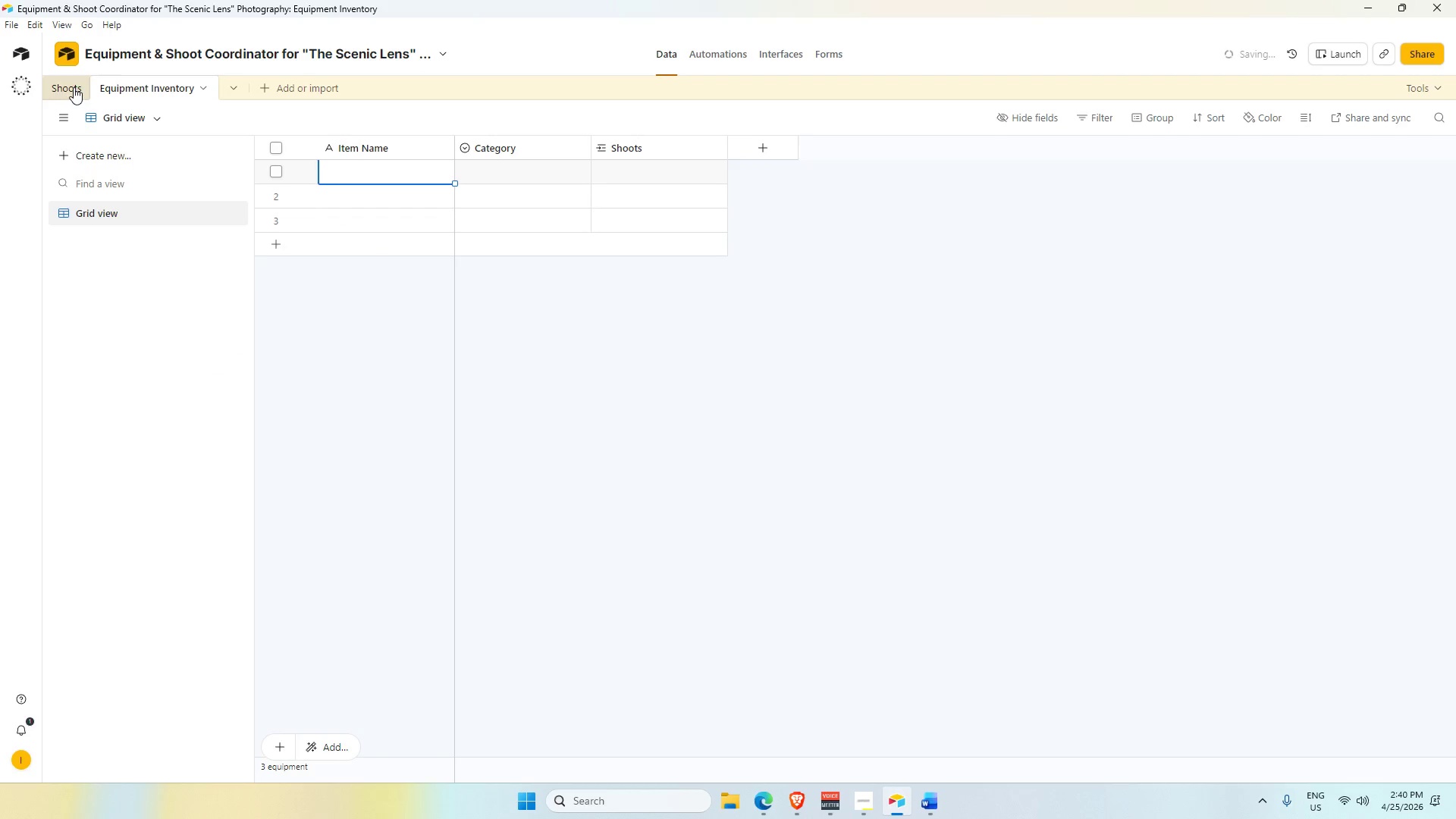 
left_click([74, 87])
 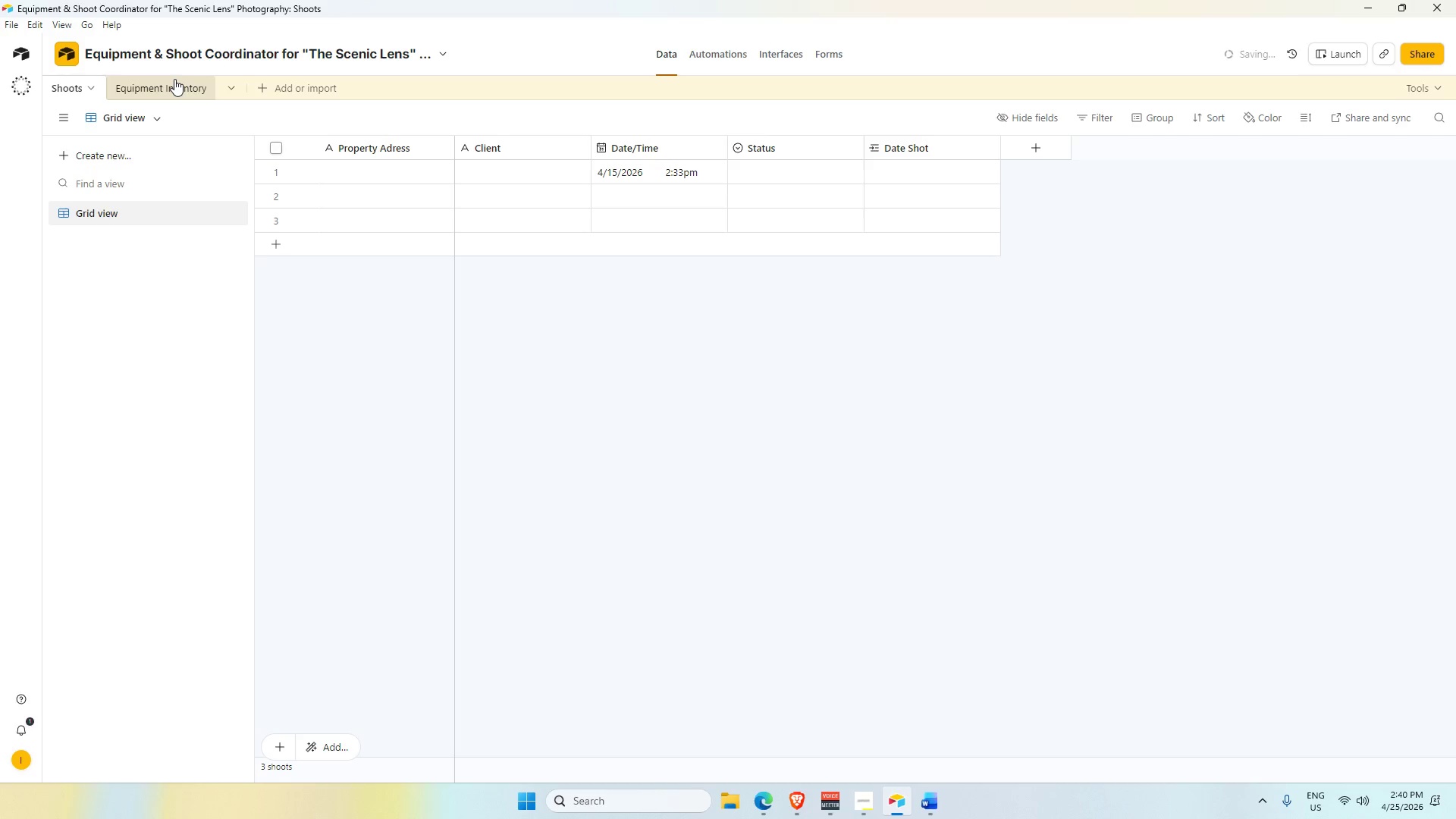 
wait(31.39)
 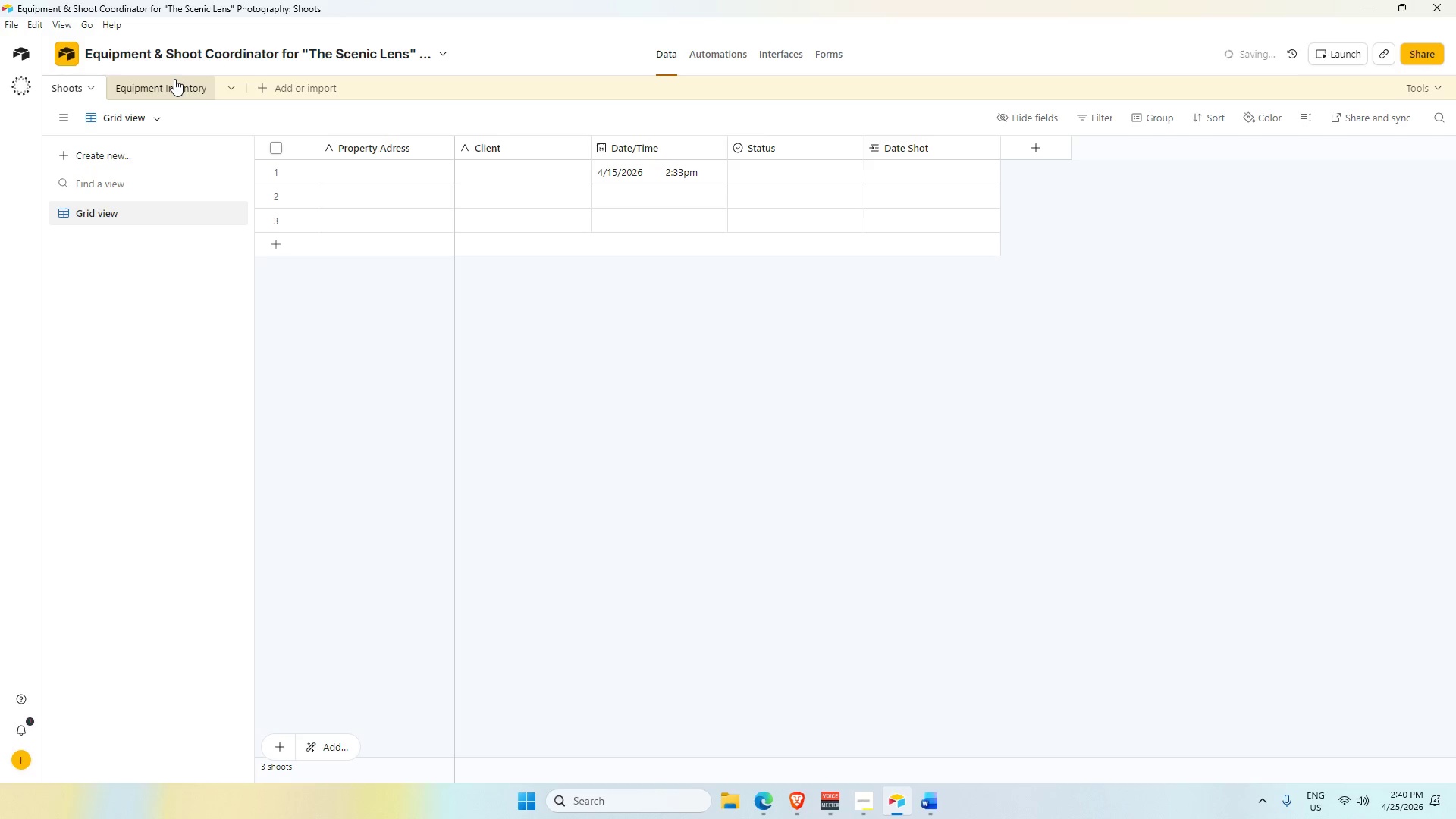 
left_click([927, 151])
 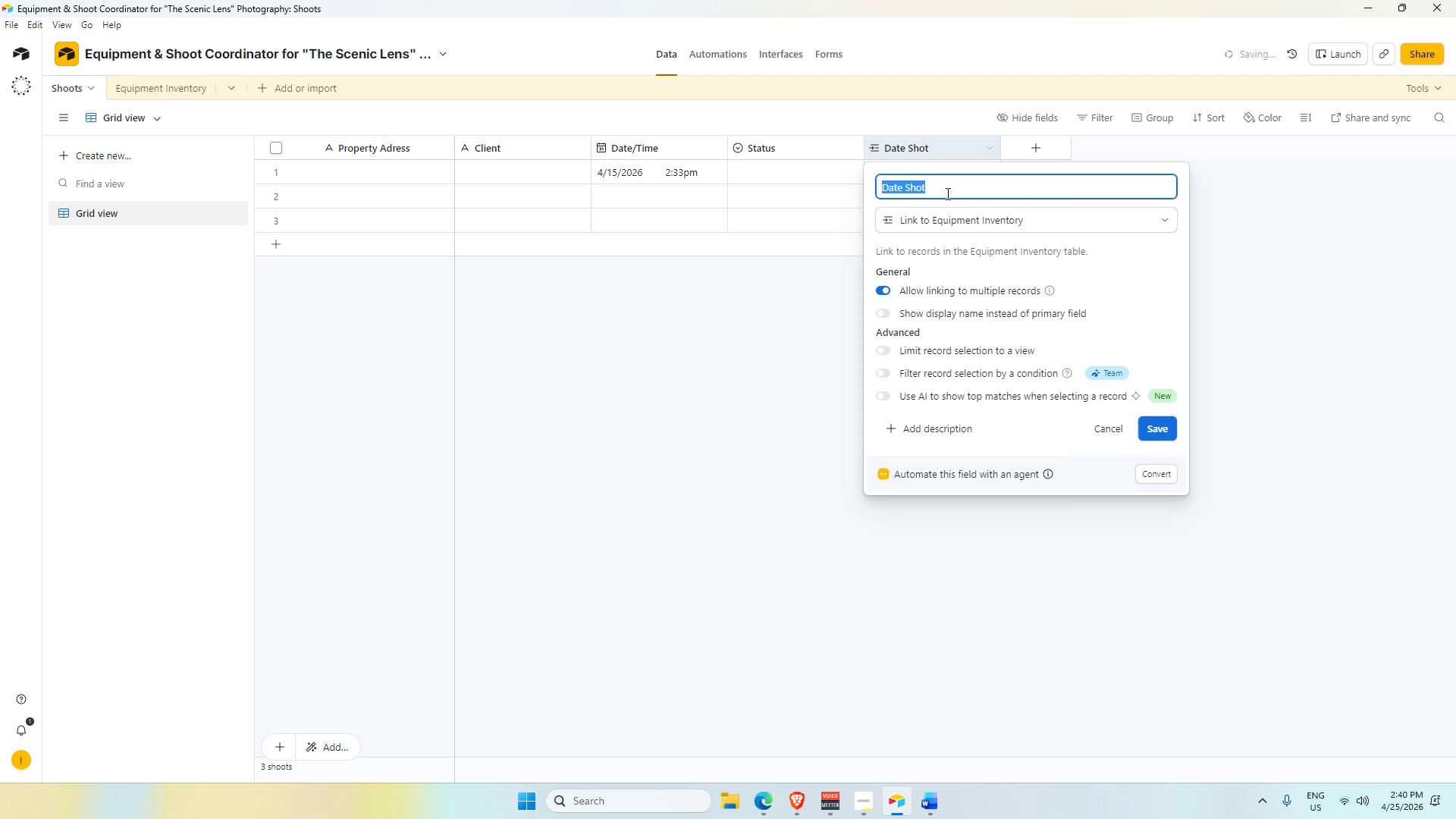 
key(Backspace)
type(equipment)
 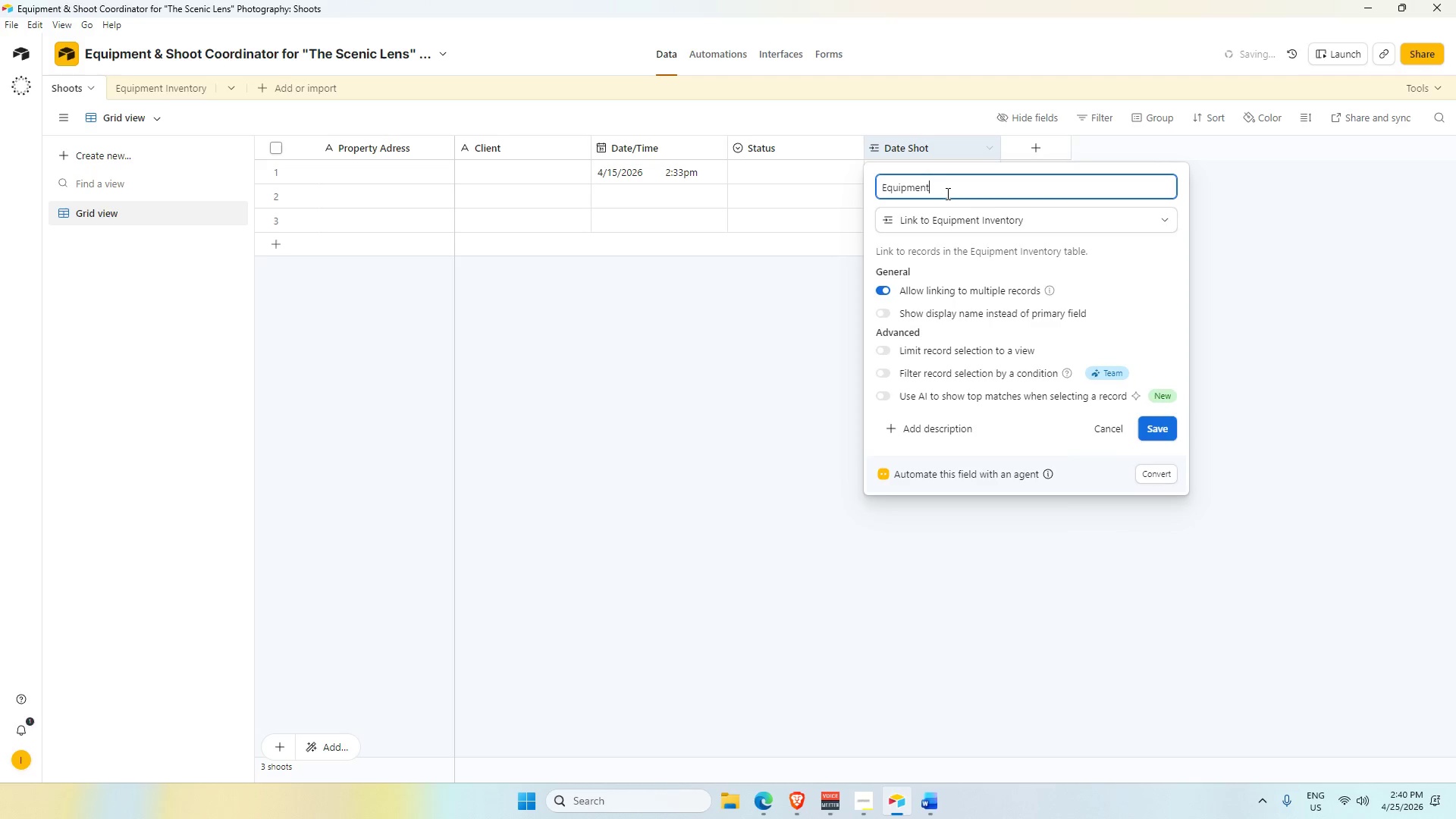 
key(Enter)
 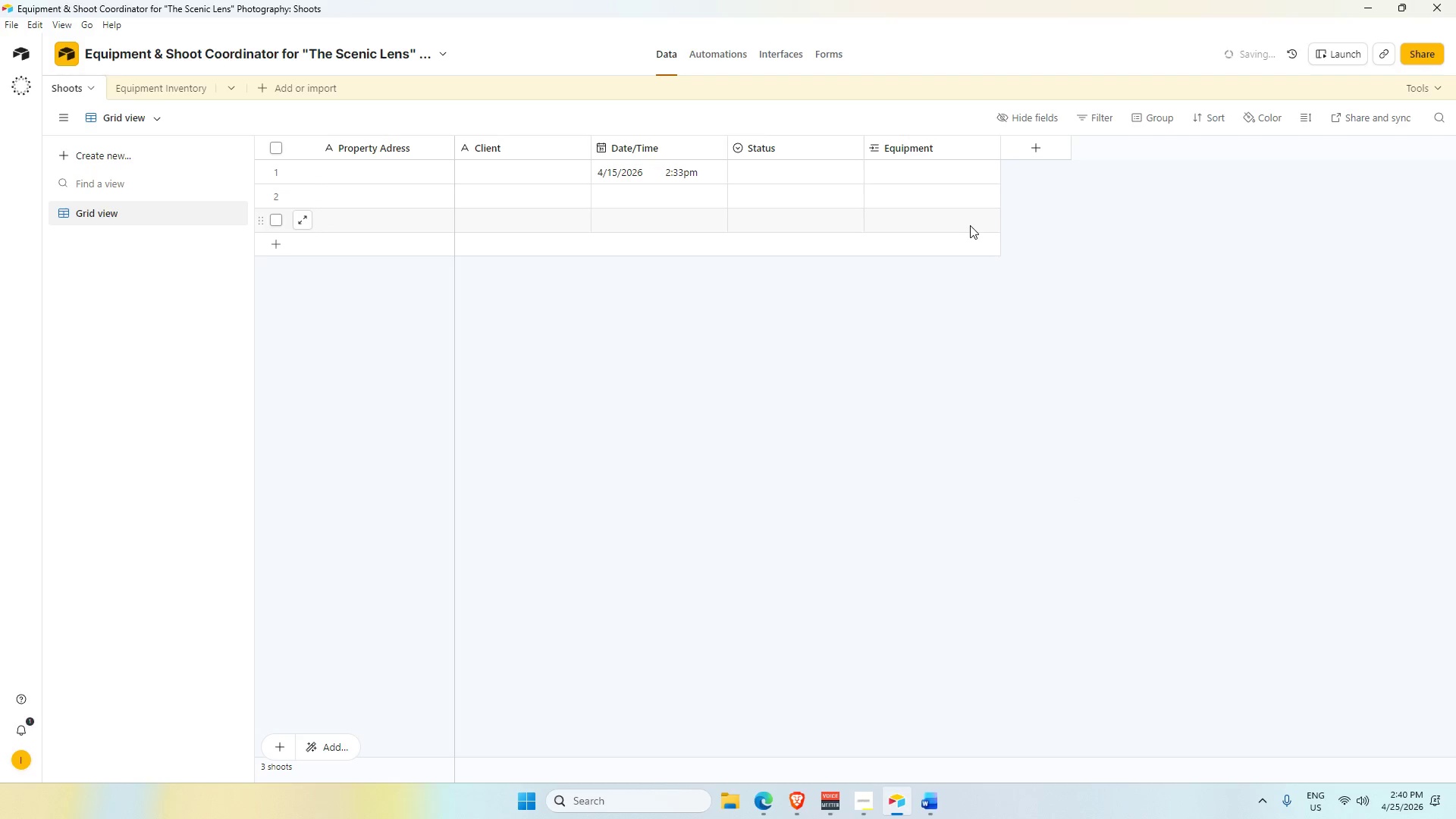 
wait(10.17)
 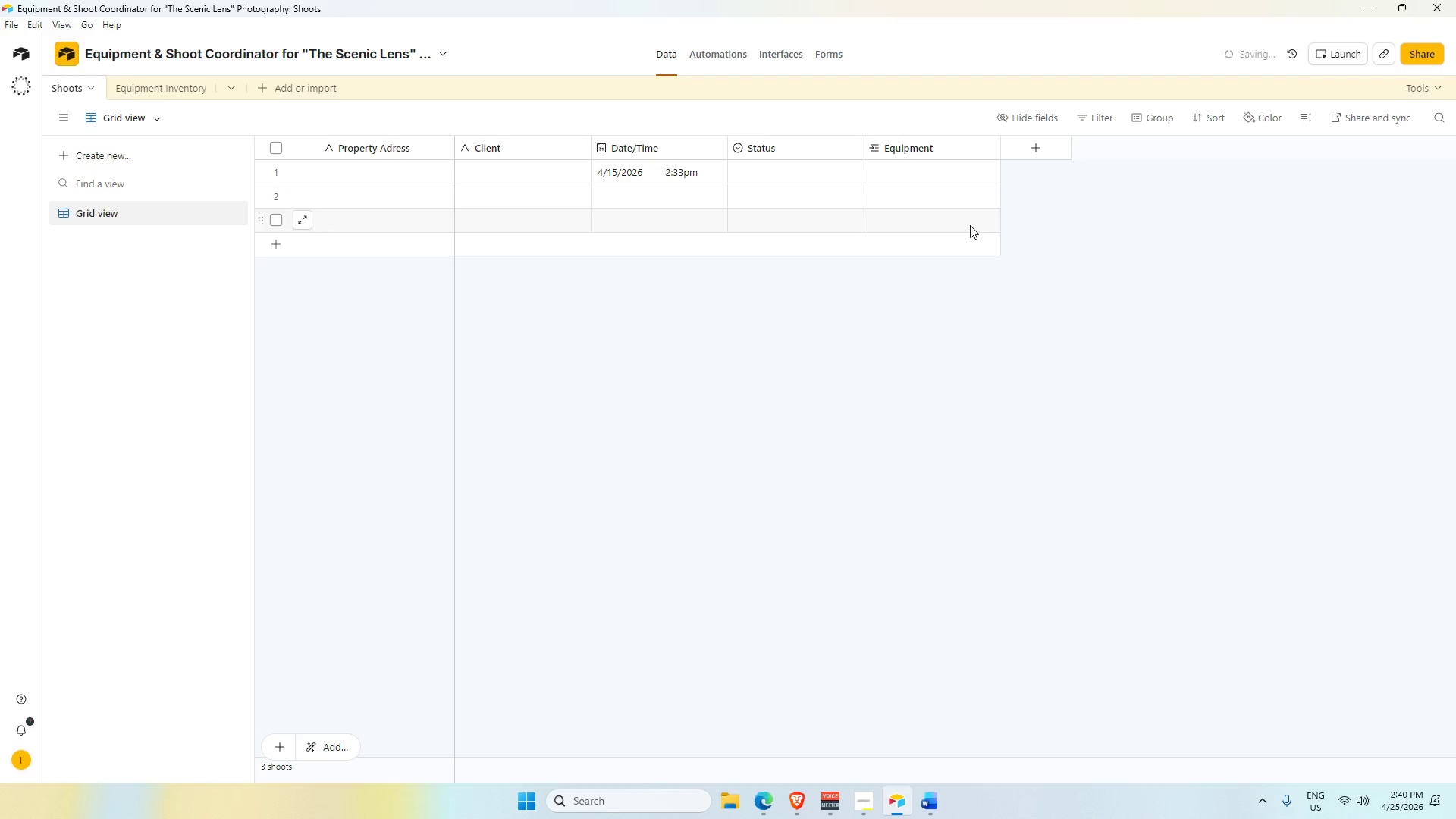 
left_click([1056, 149])
 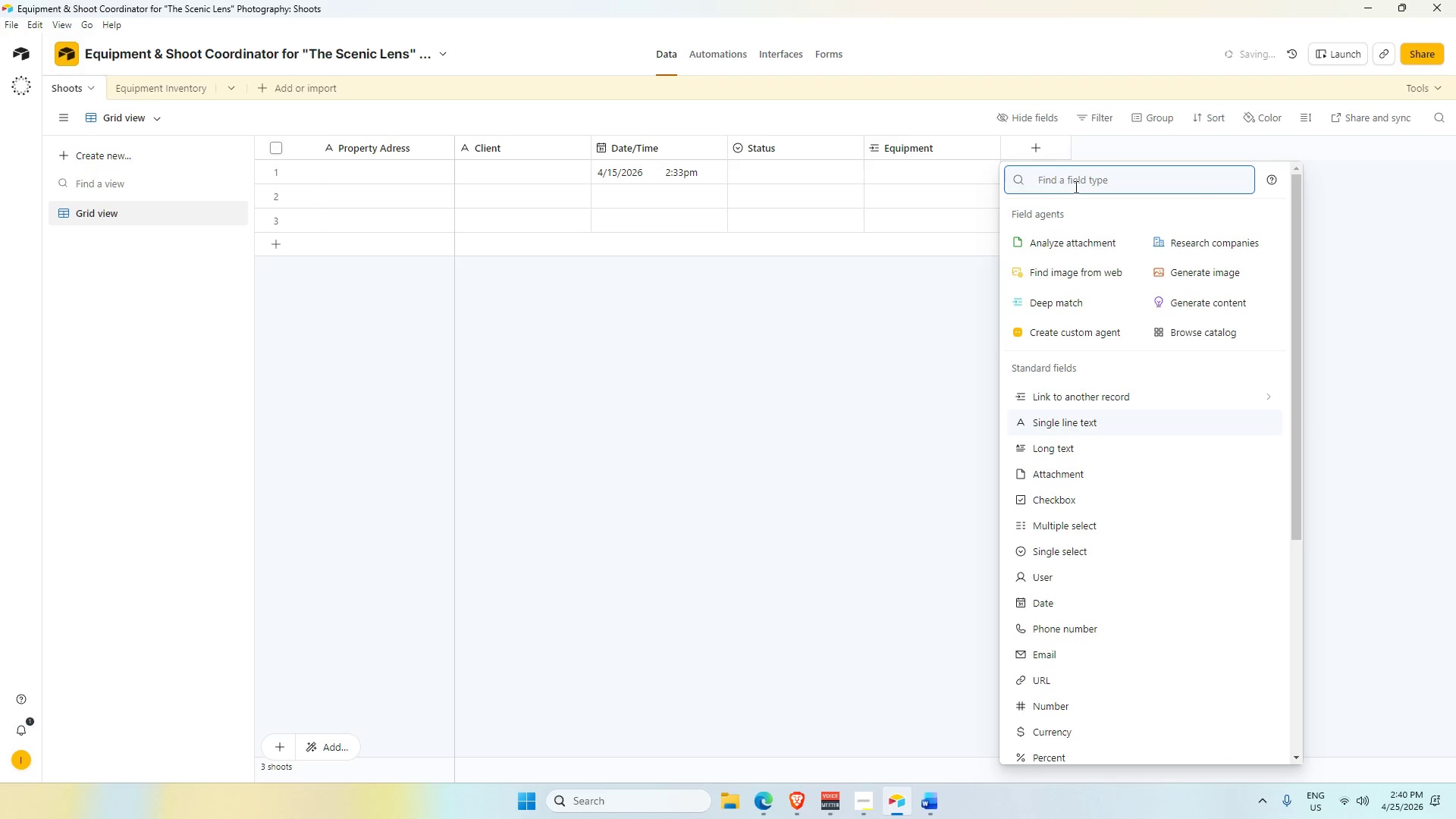 
type(dat)
 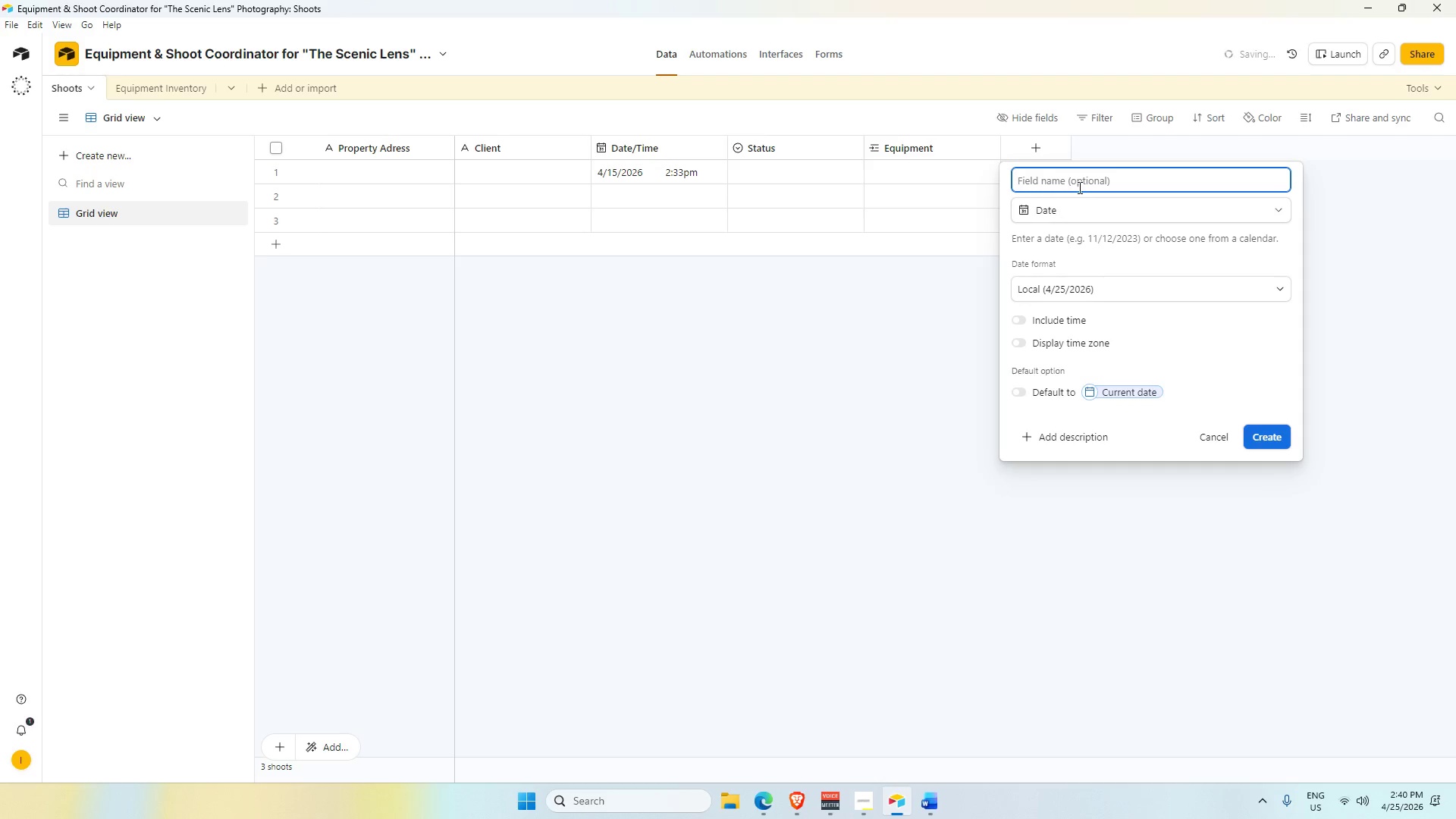 
type(Date Shot)
 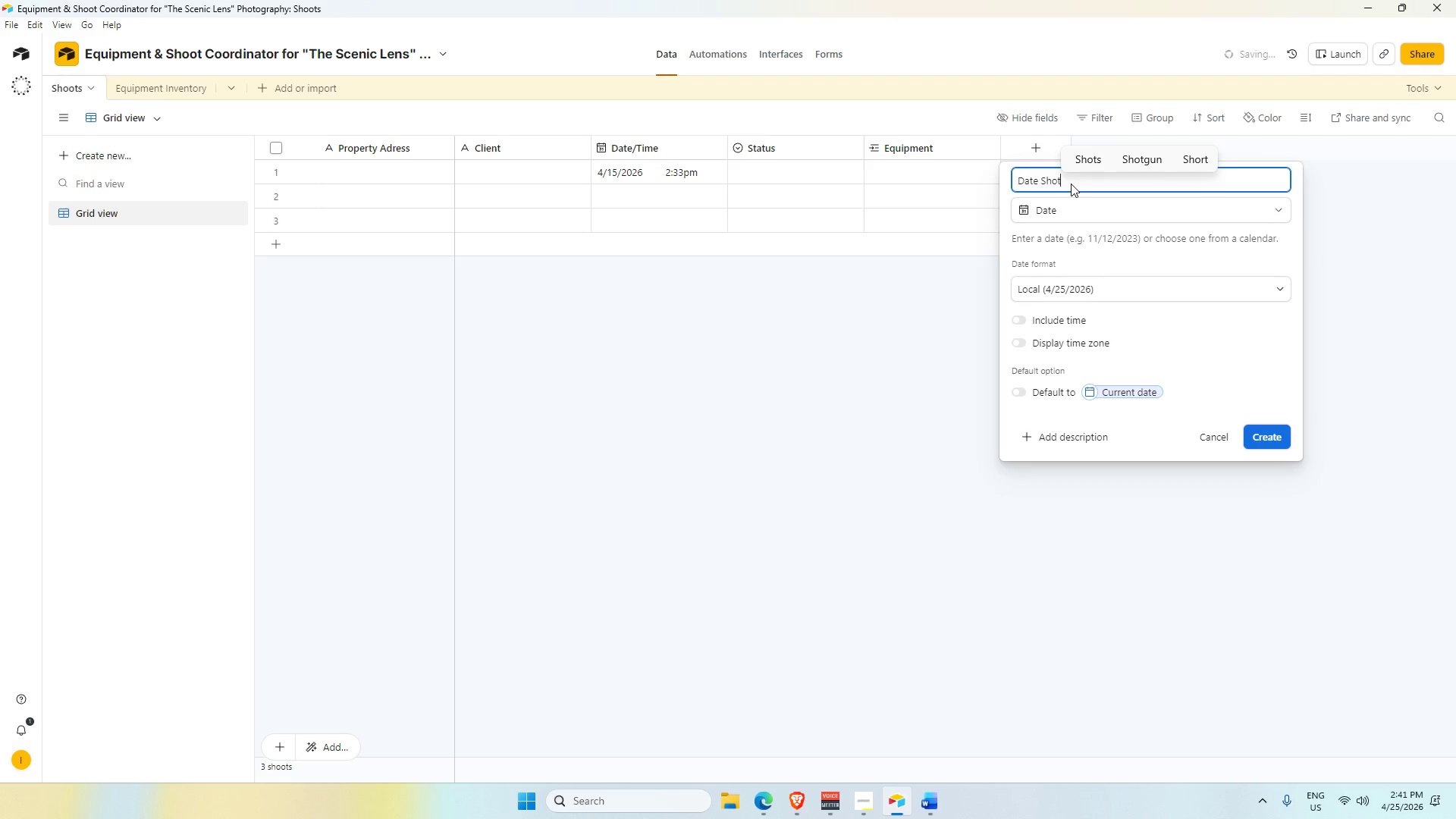 
left_click([1263, 438])
 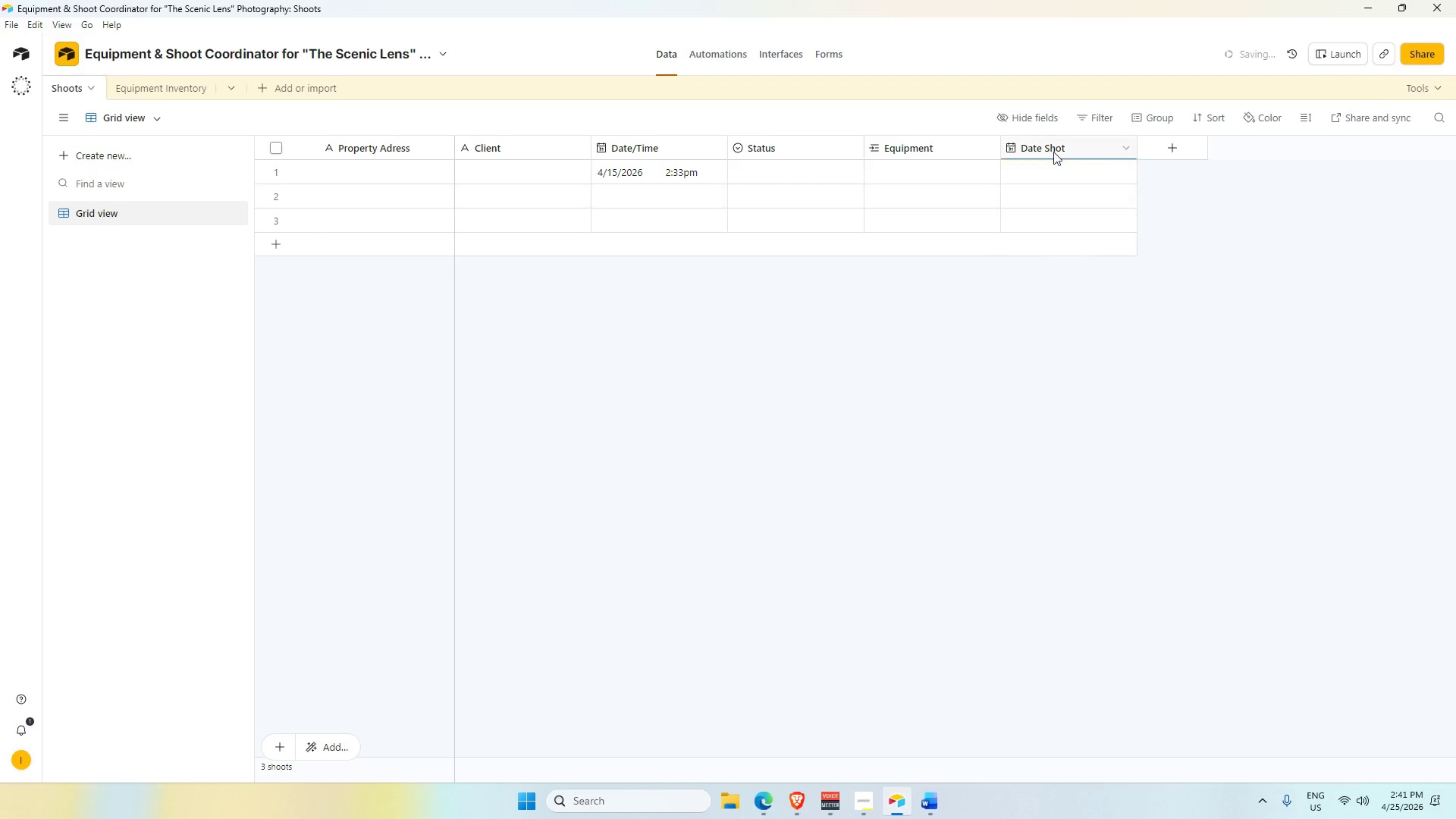 
left_click_drag(start_coordinate=[1053, 151], to_coordinate=[913, 149])
 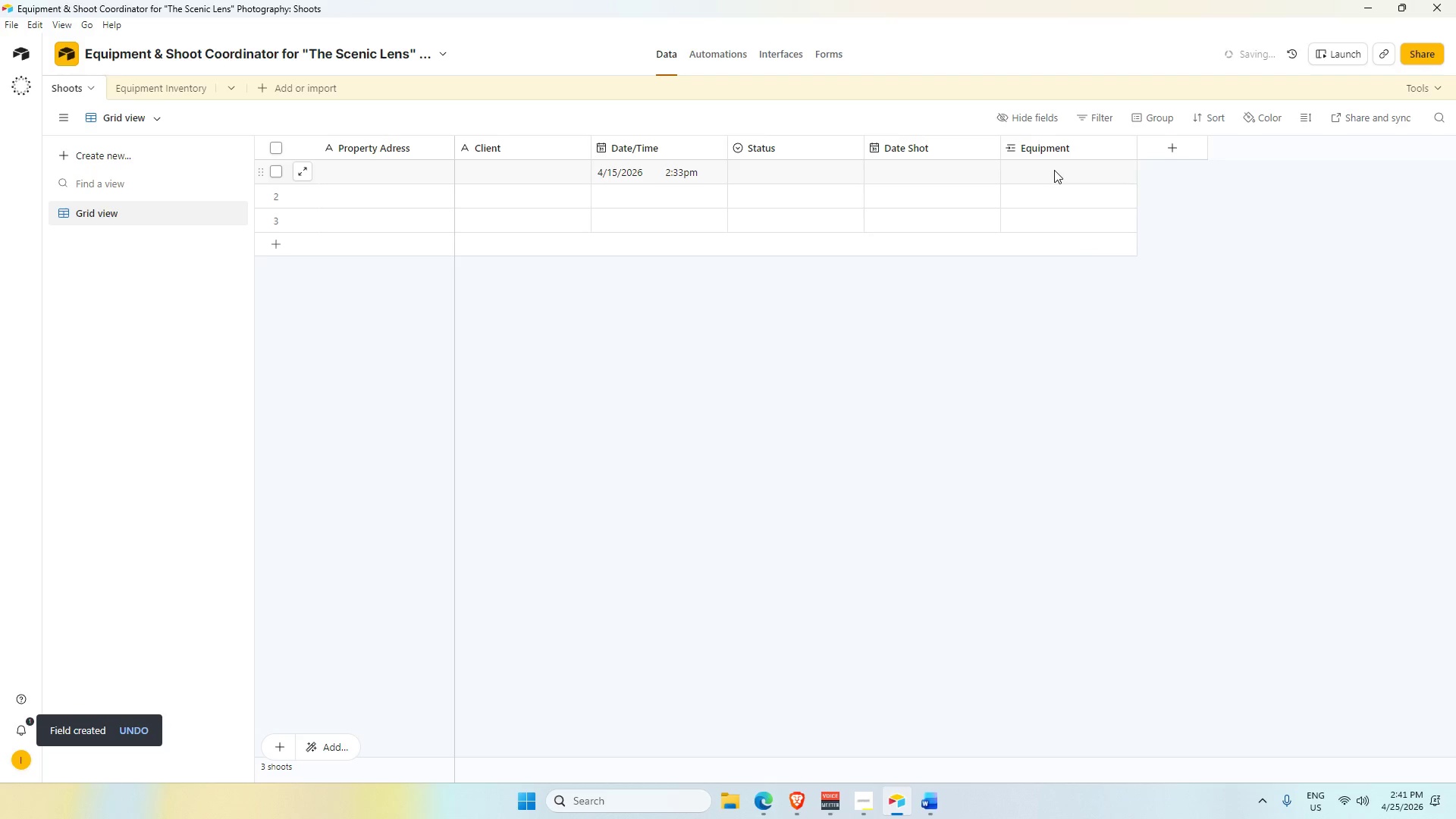 
left_click([1016, 173])
 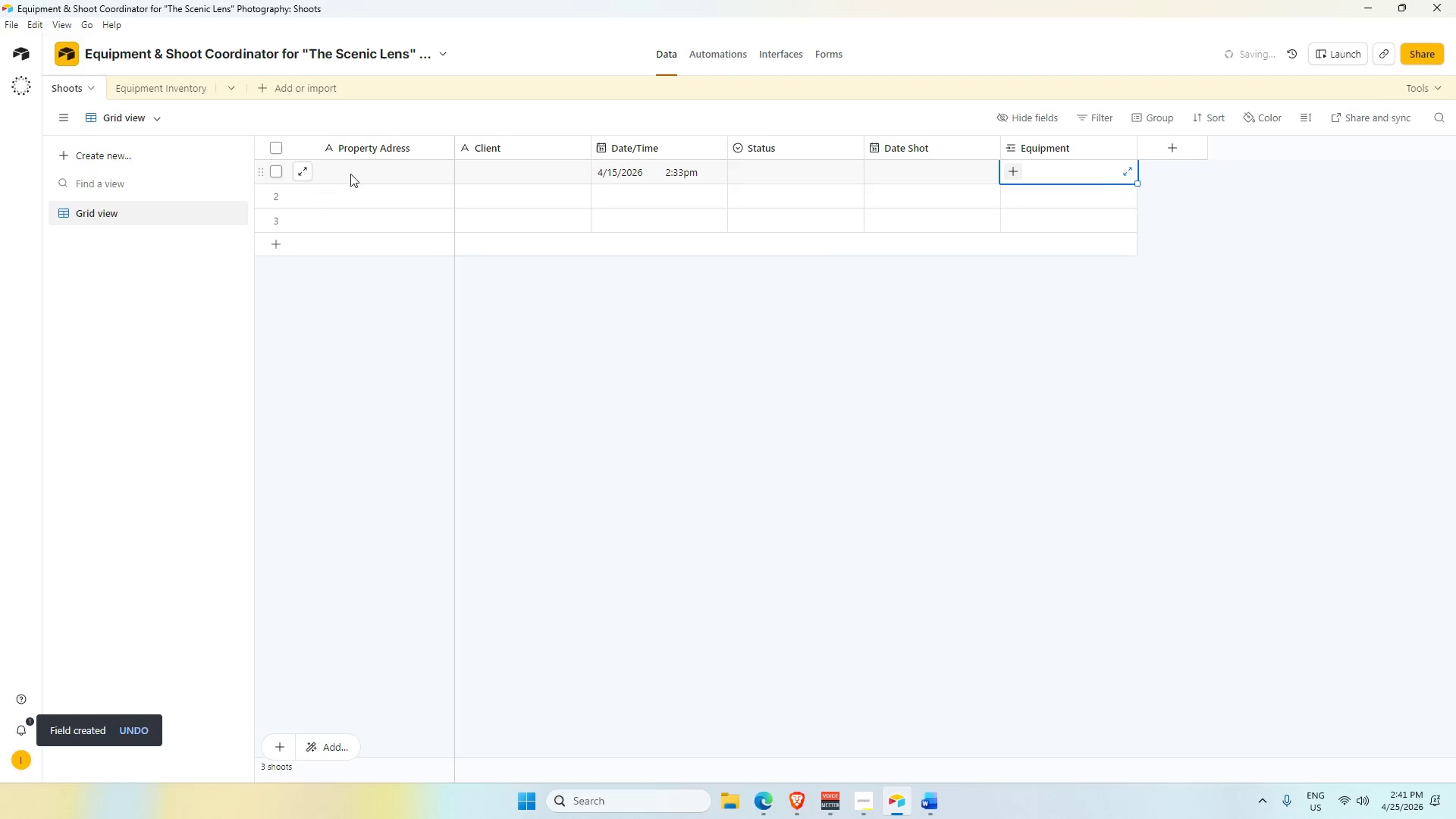 
left_click([372, 172])
 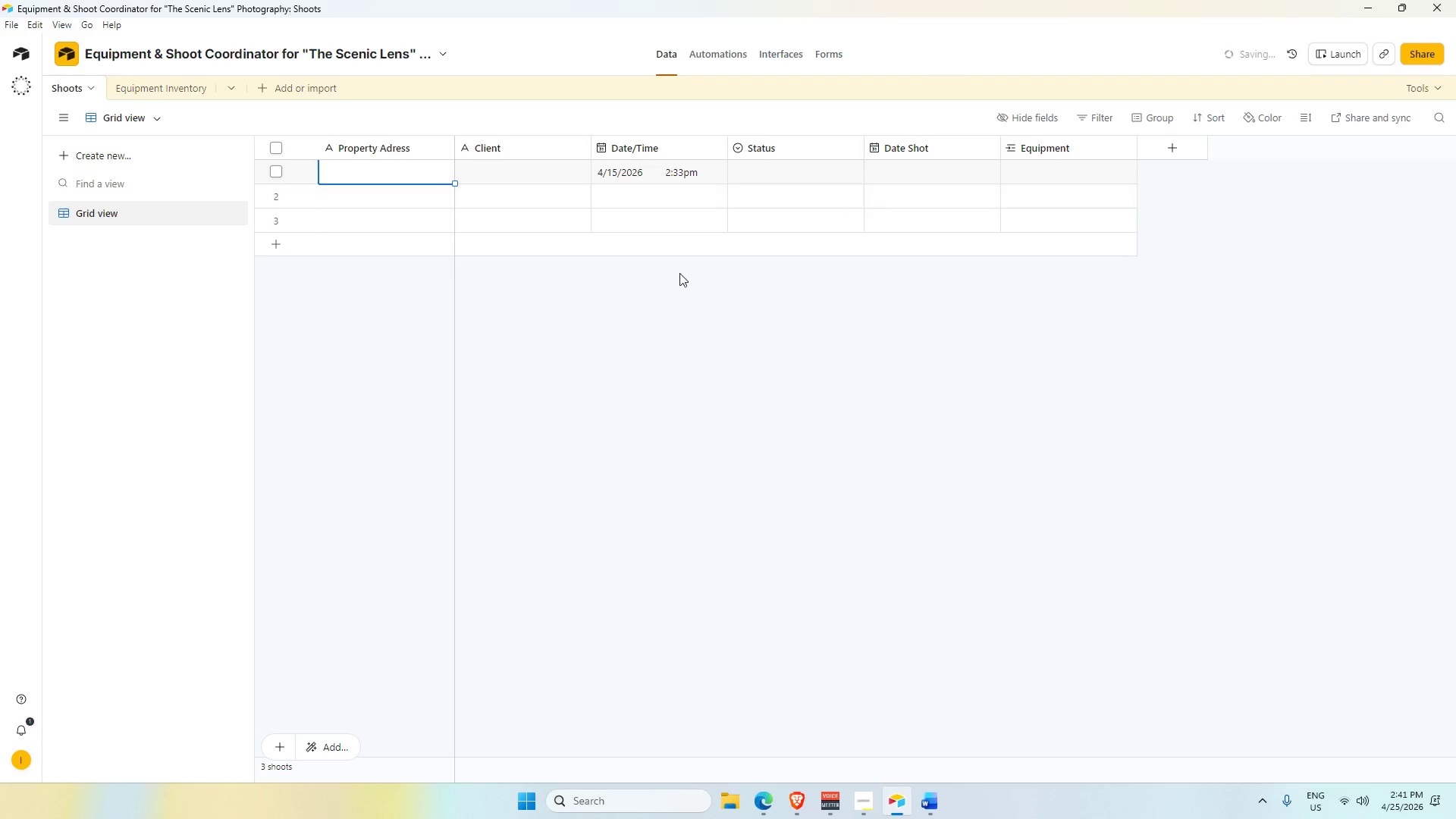 
hold_key(key=AltLeft, duration=1.5)
 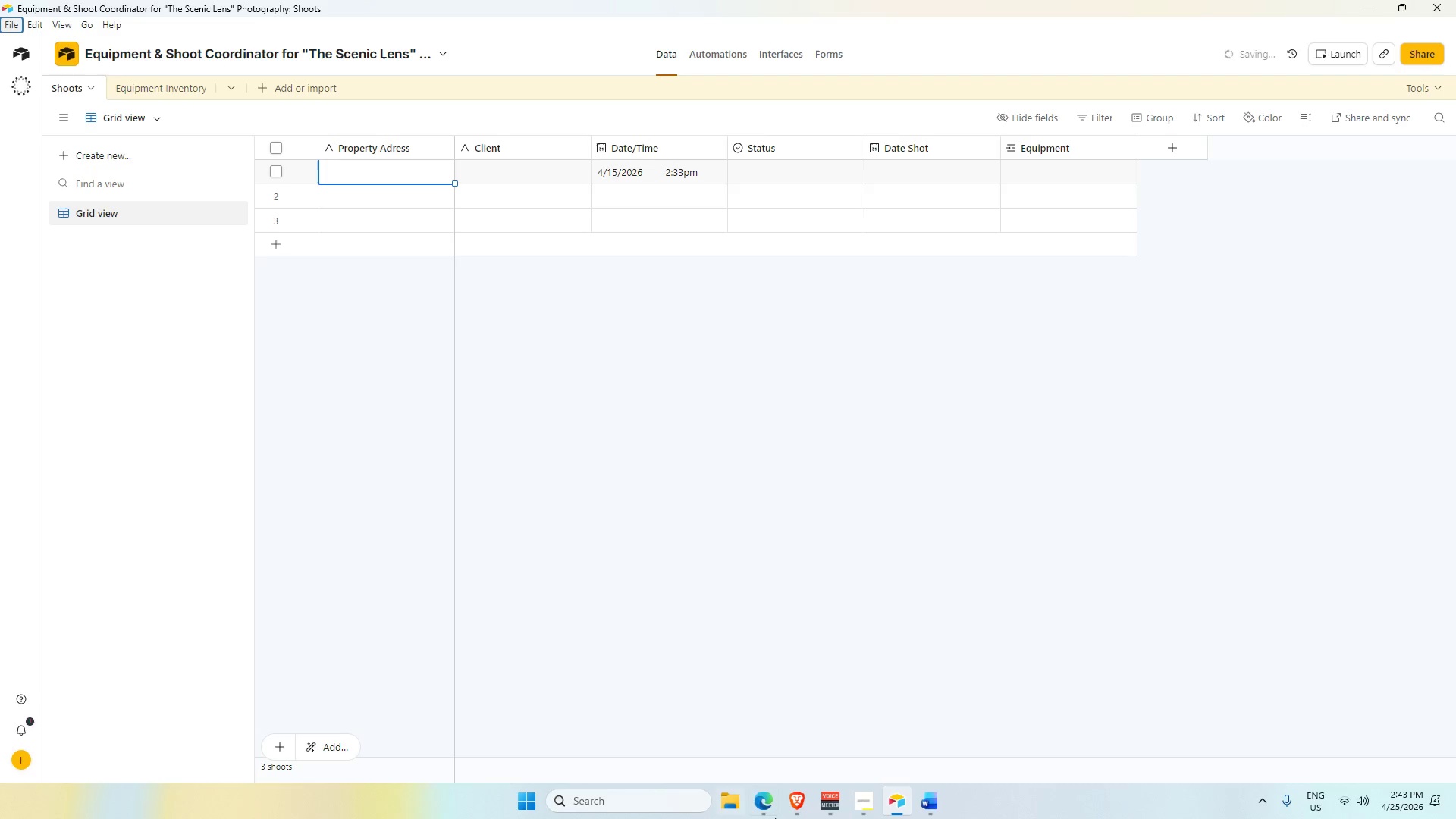 
wait(118.36)
 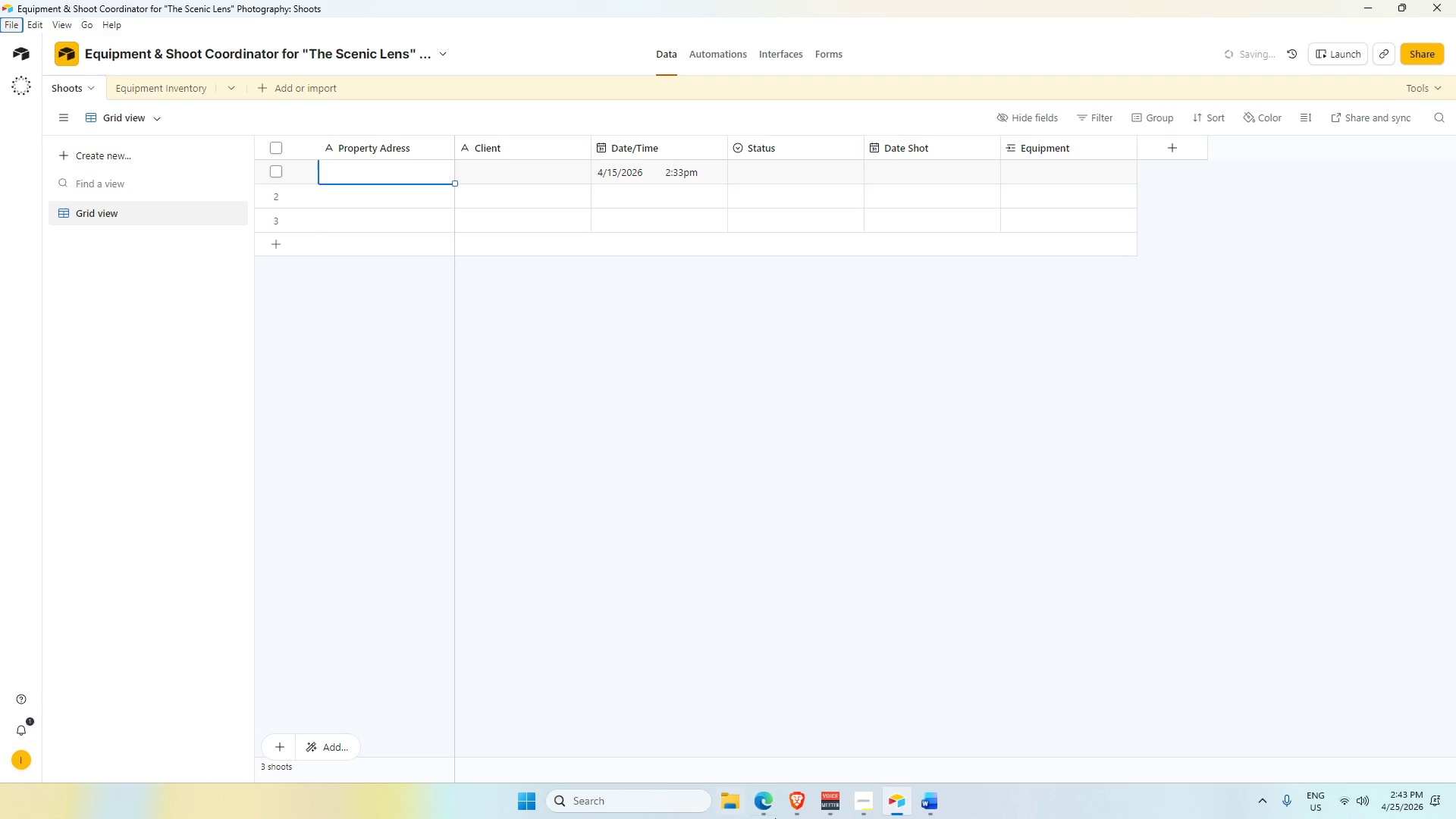 
left_click([866, 802])